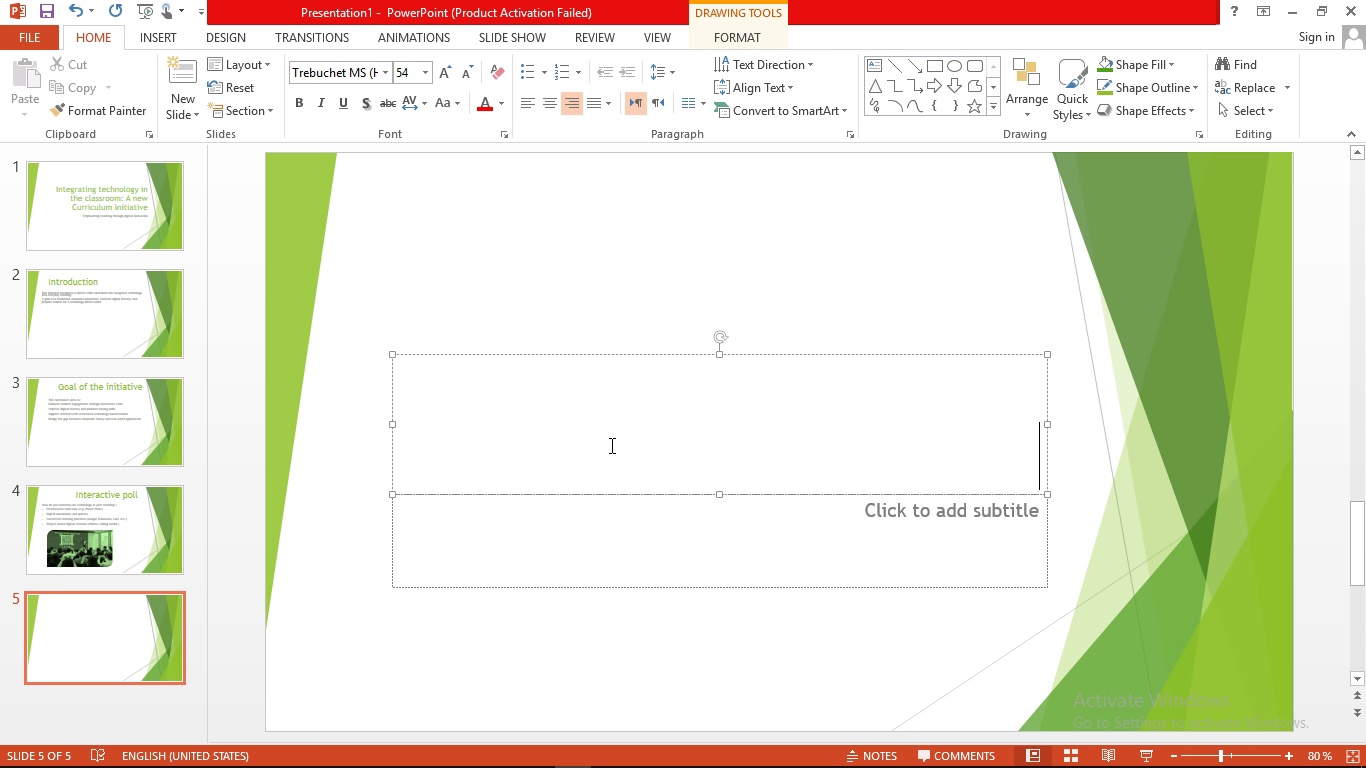 
wait(7.19)
 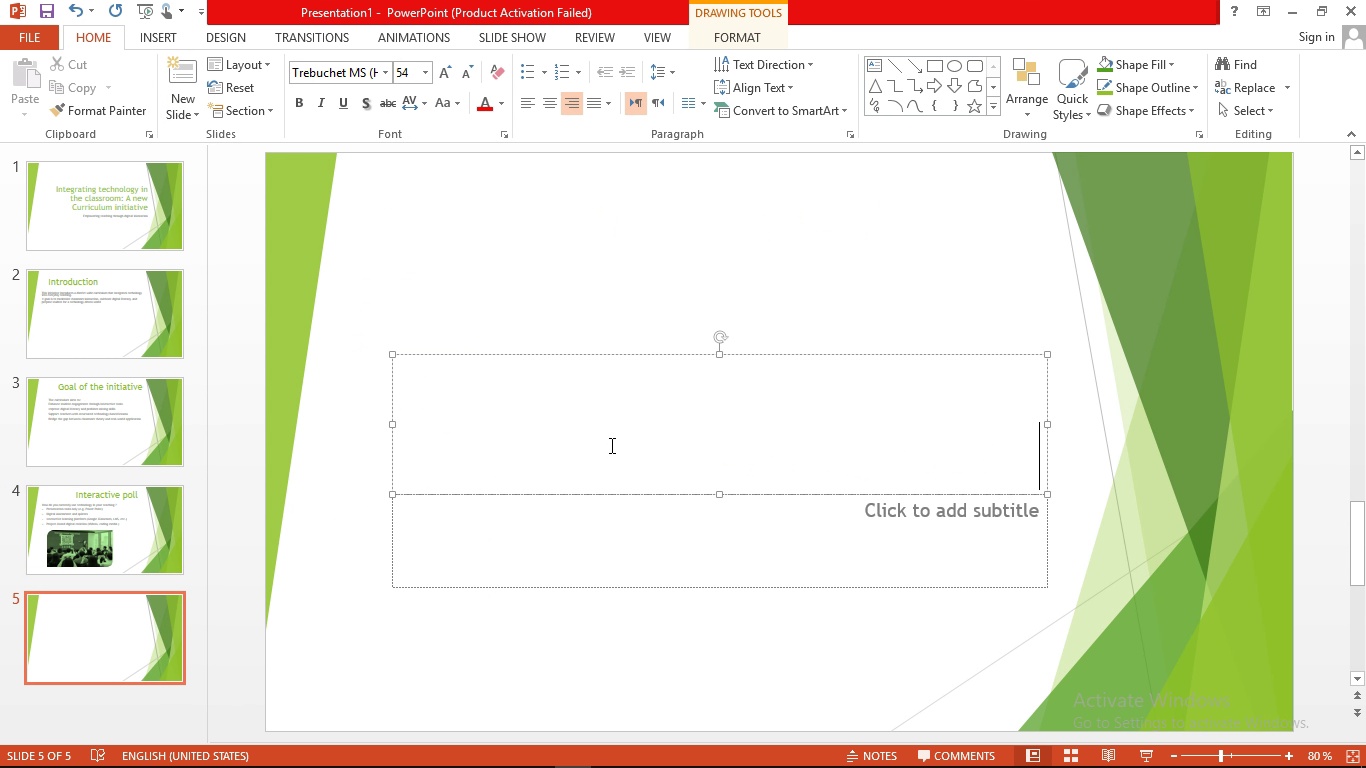 
type(curr)
key(Backspace)
key(Backspace)
key(Backspace)
key(Backspace)
key(Backspace)
type(curriculum overview )
 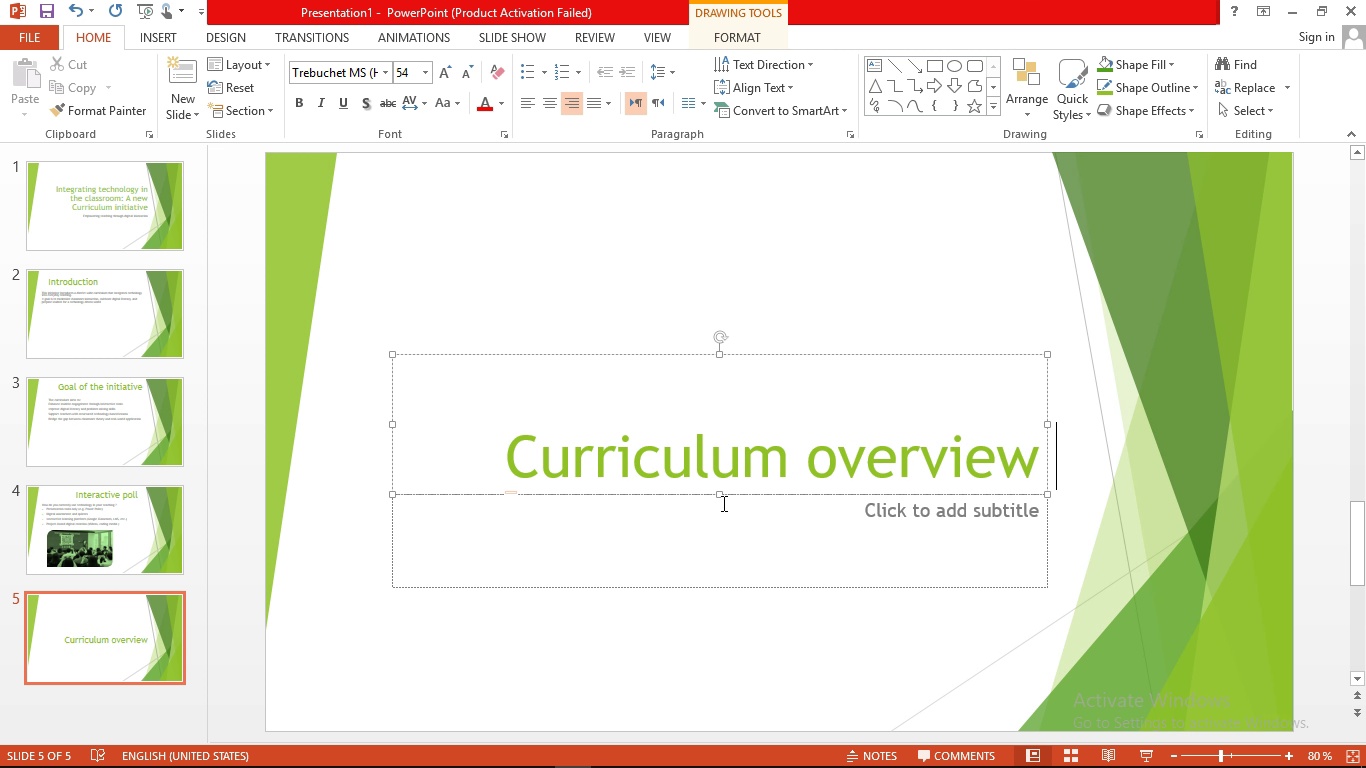 
left_click([742, 533])
 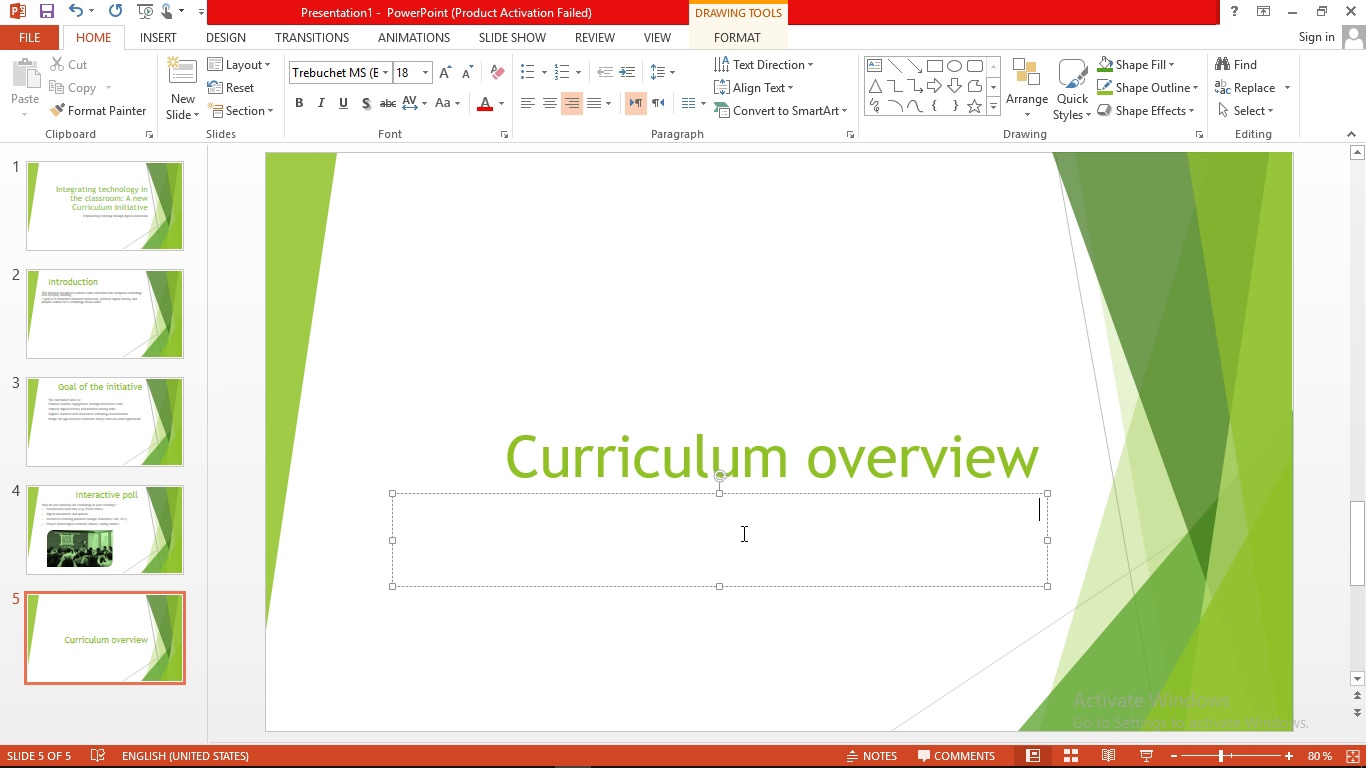 
wait(14.49)
 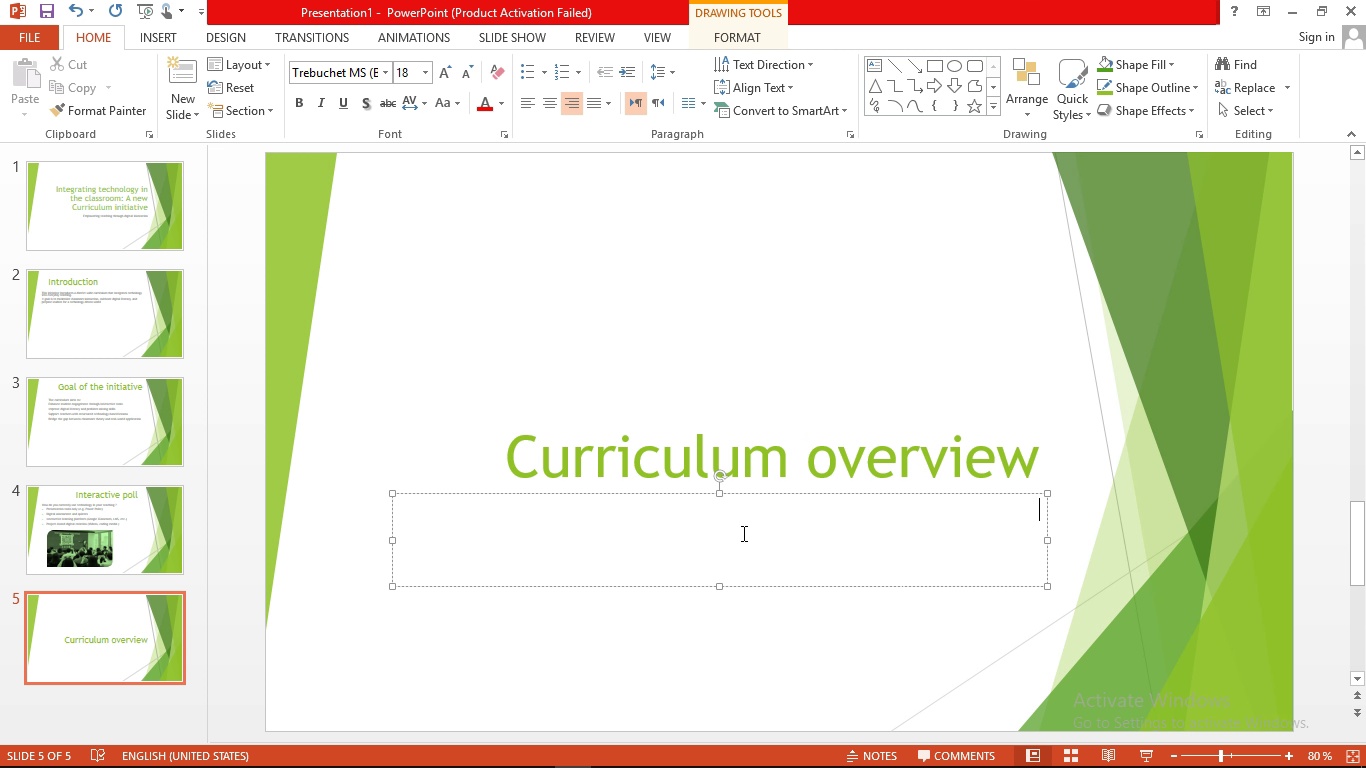 
type(the new curriculum provides )
key(Backspace)
type(: )
 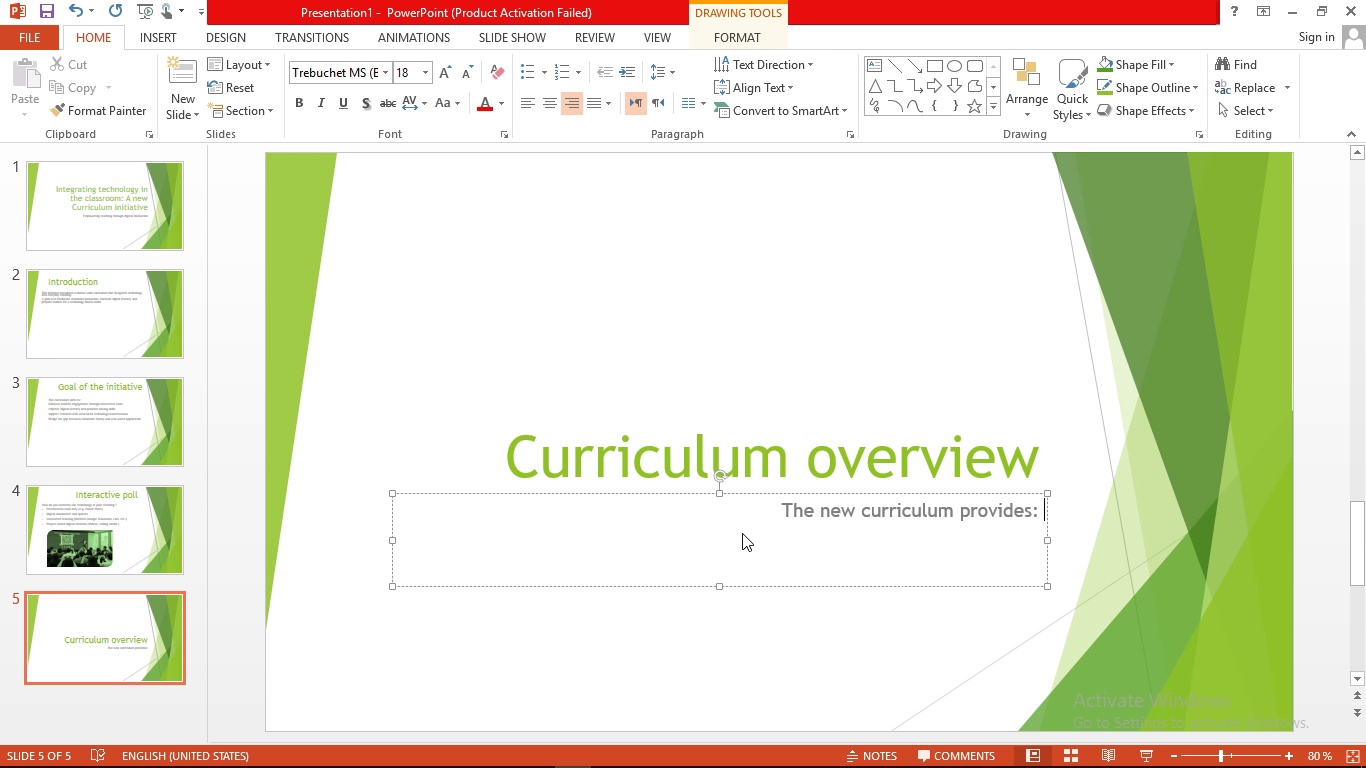 
key(Enter)
 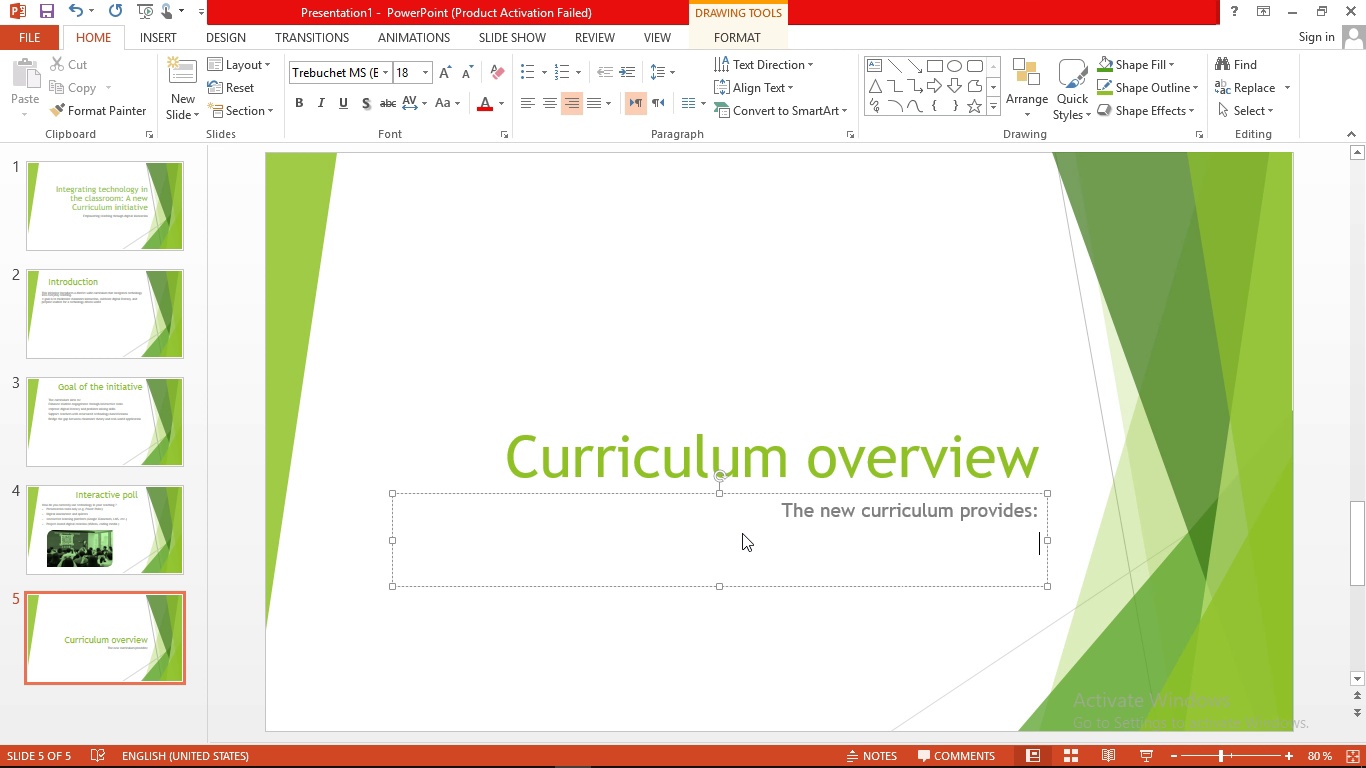 
type(Reafy )
key(Backspace)
key(Backspace)
key(Backspace)
type(dy )
key(Backspace)
type(-made digital s)
key(Backspace)
type(lesson plan )
 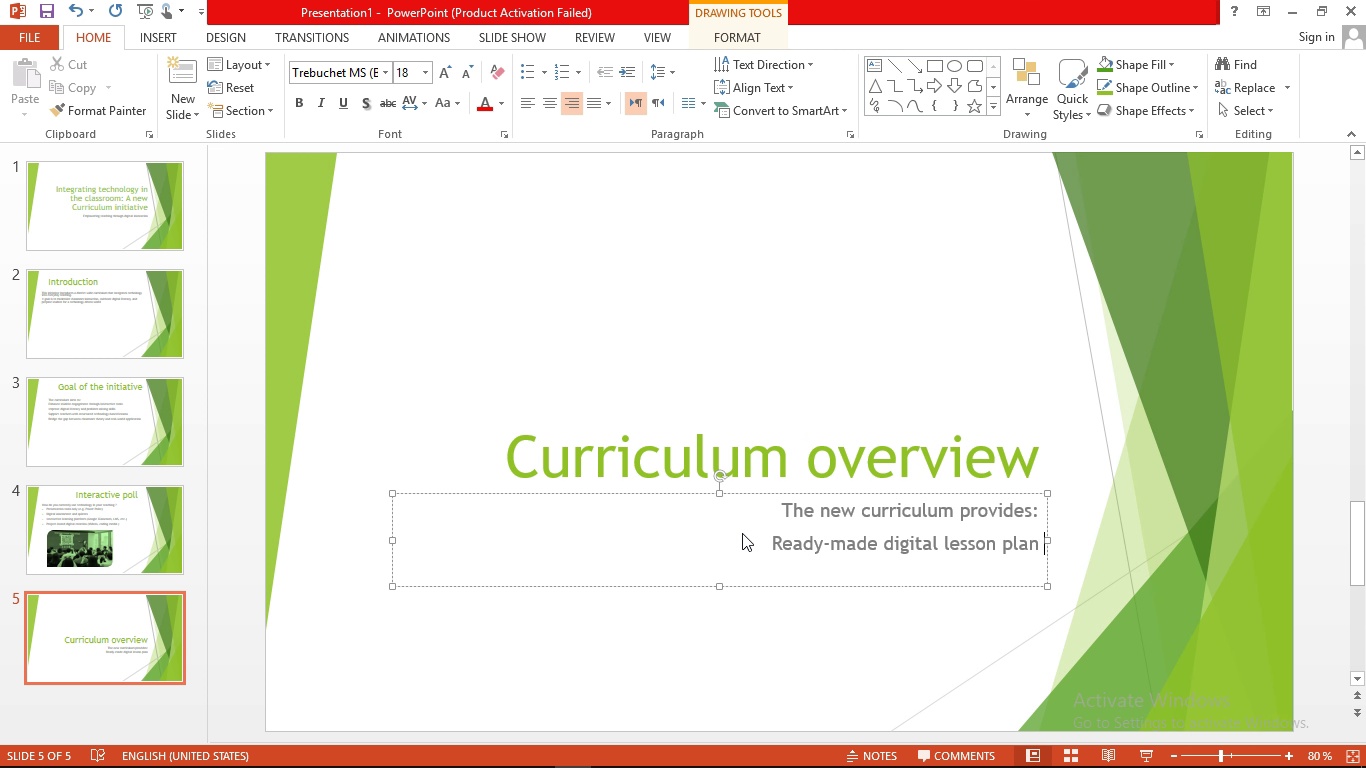 
key(Enter)
 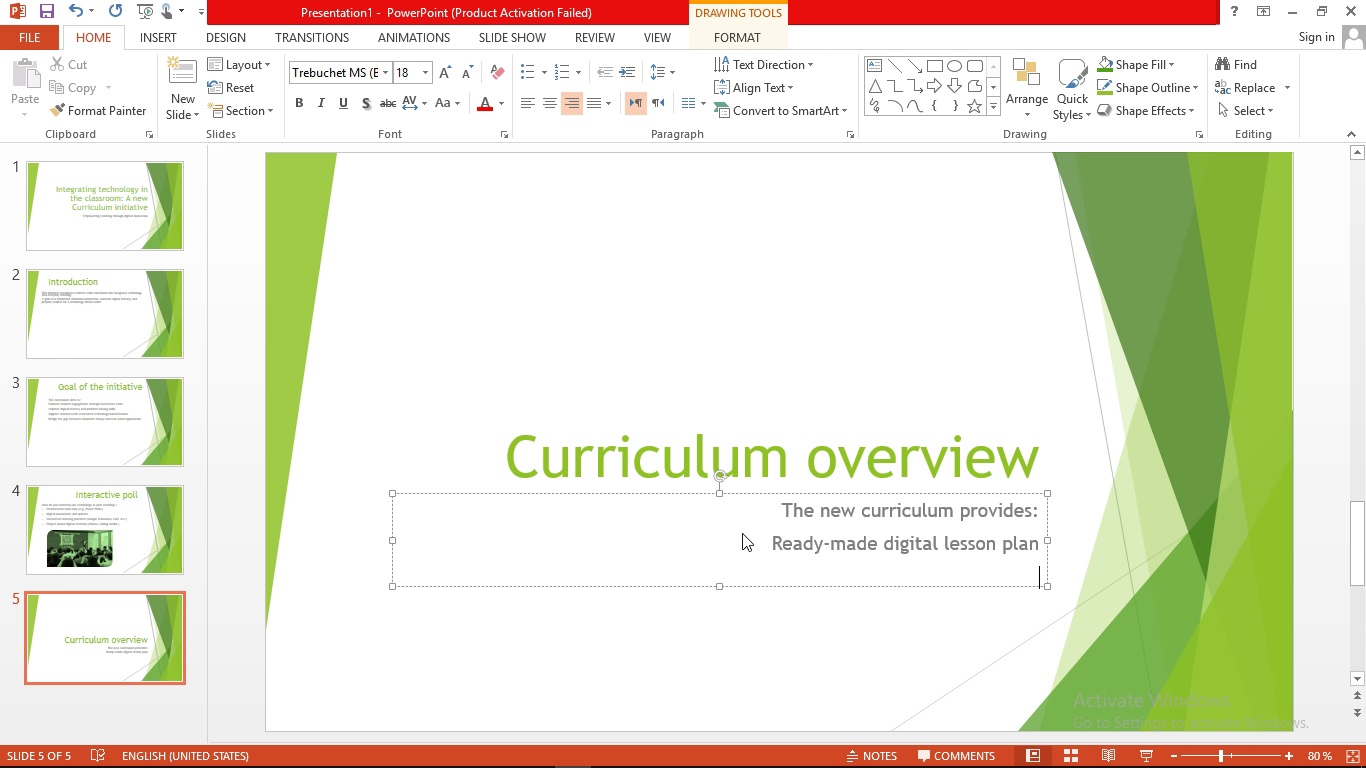 
type(access to safe online learning platfoe)
key(Backspace)
type(rm )
 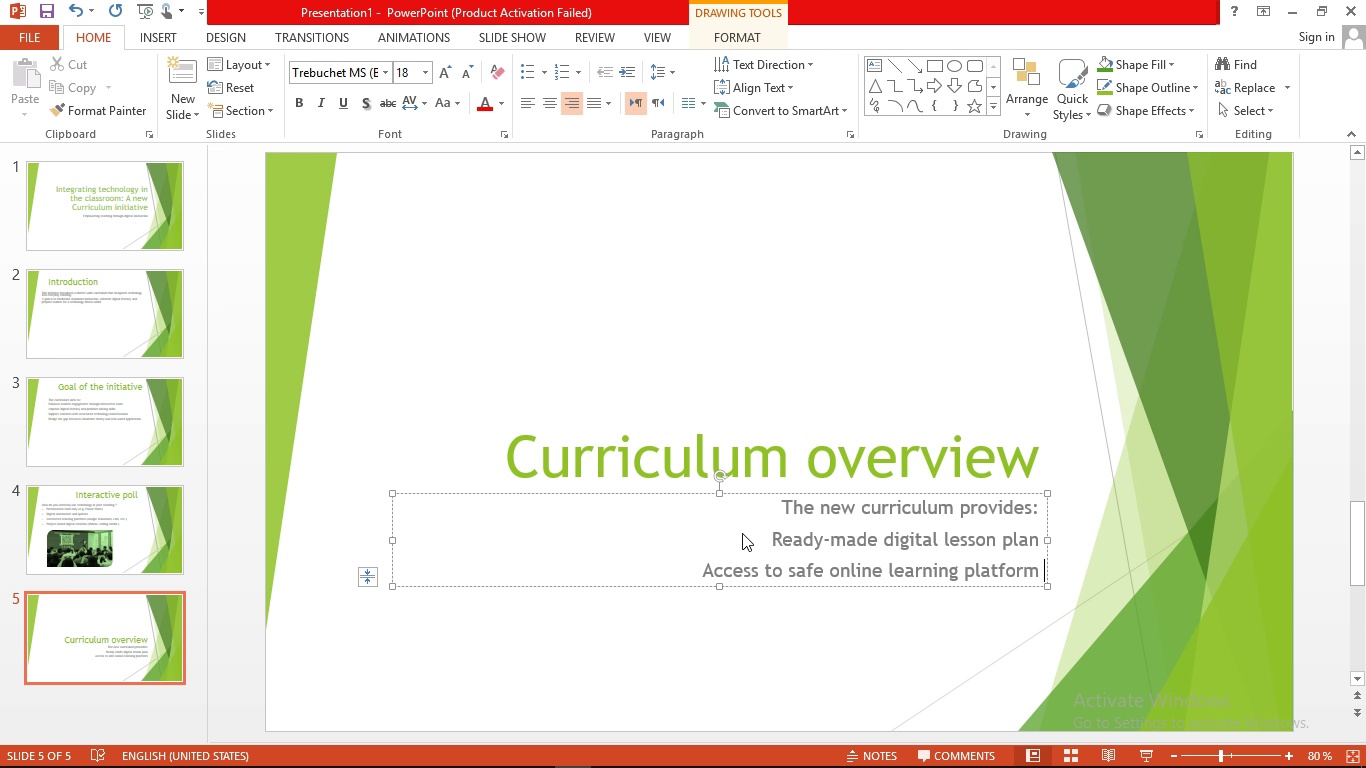 
key(Enter)
 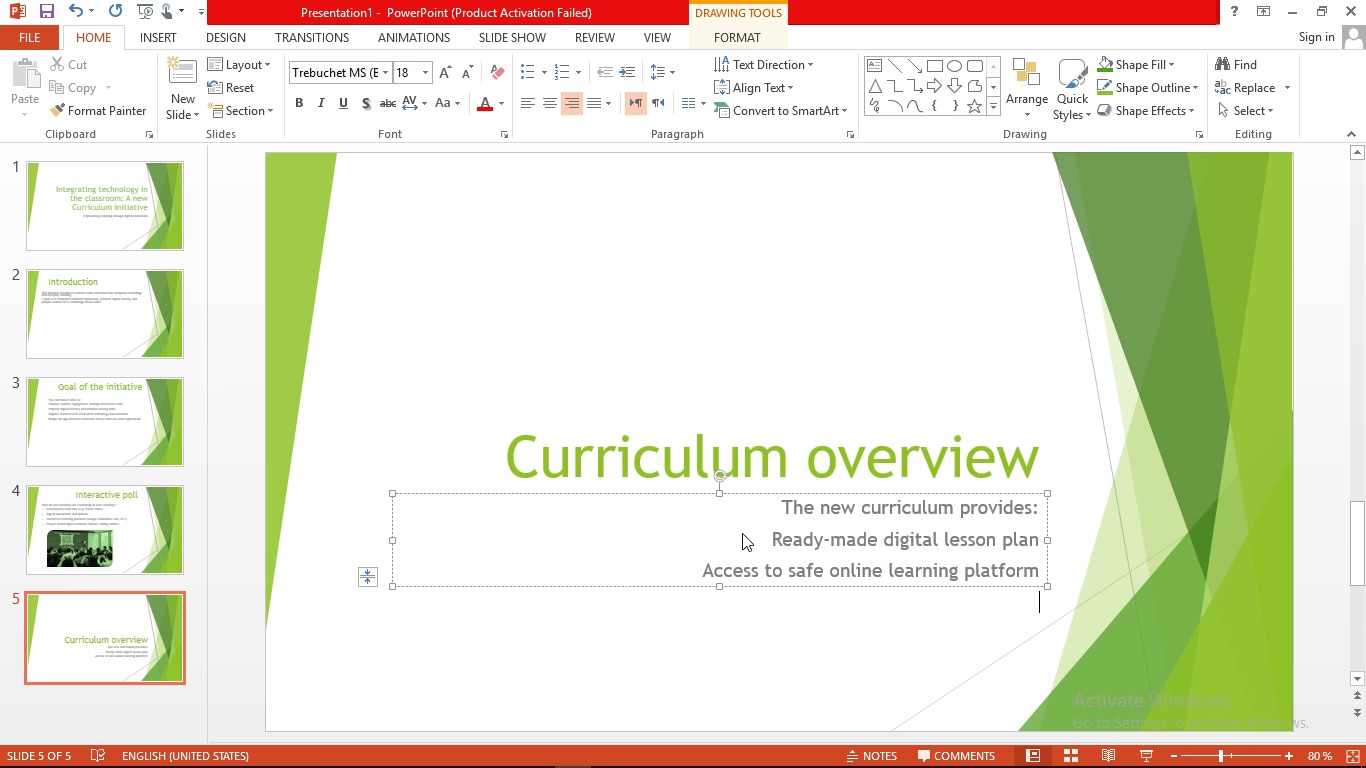 
wait(11.62)
 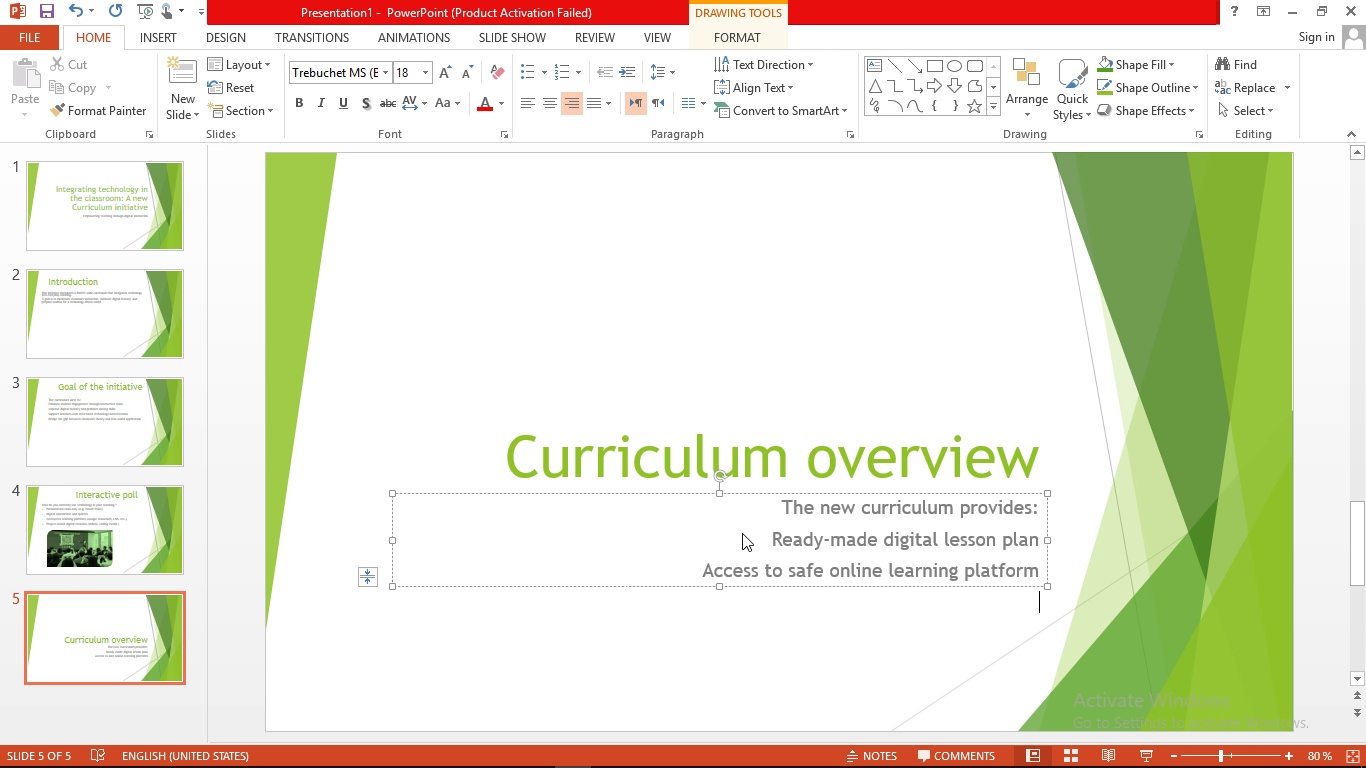 
type(traning )
 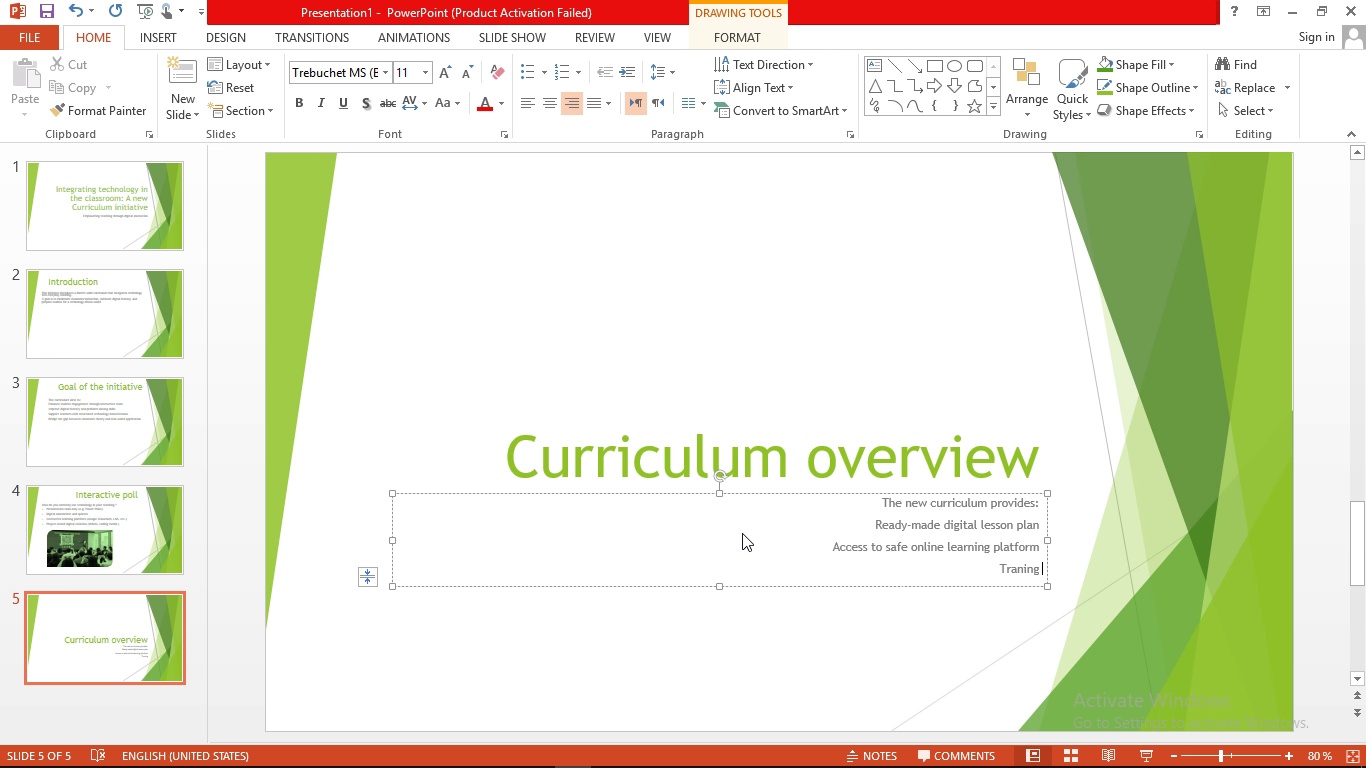 
type(on virtual coll)
key(Backspace)
type(k)
key(Backspace)
type(laboration tools )
 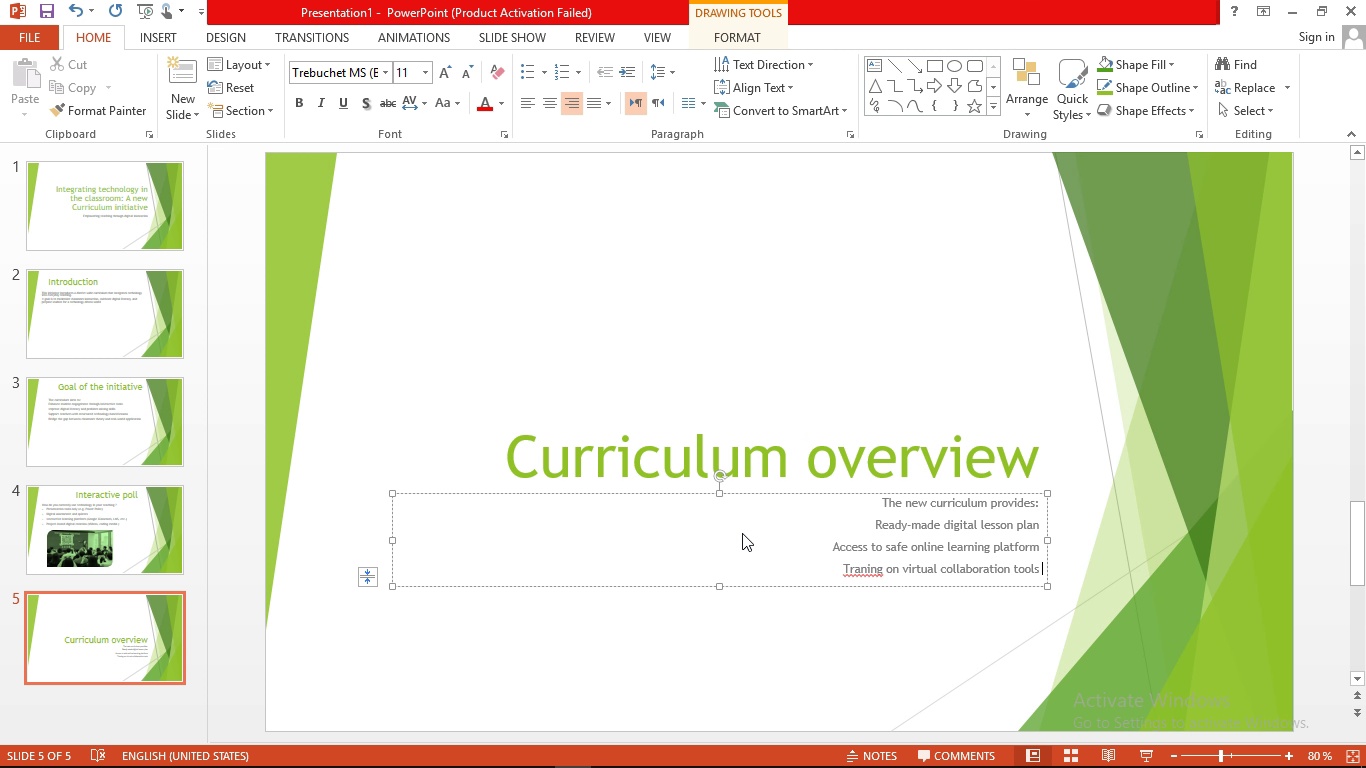 
key(Enter)
 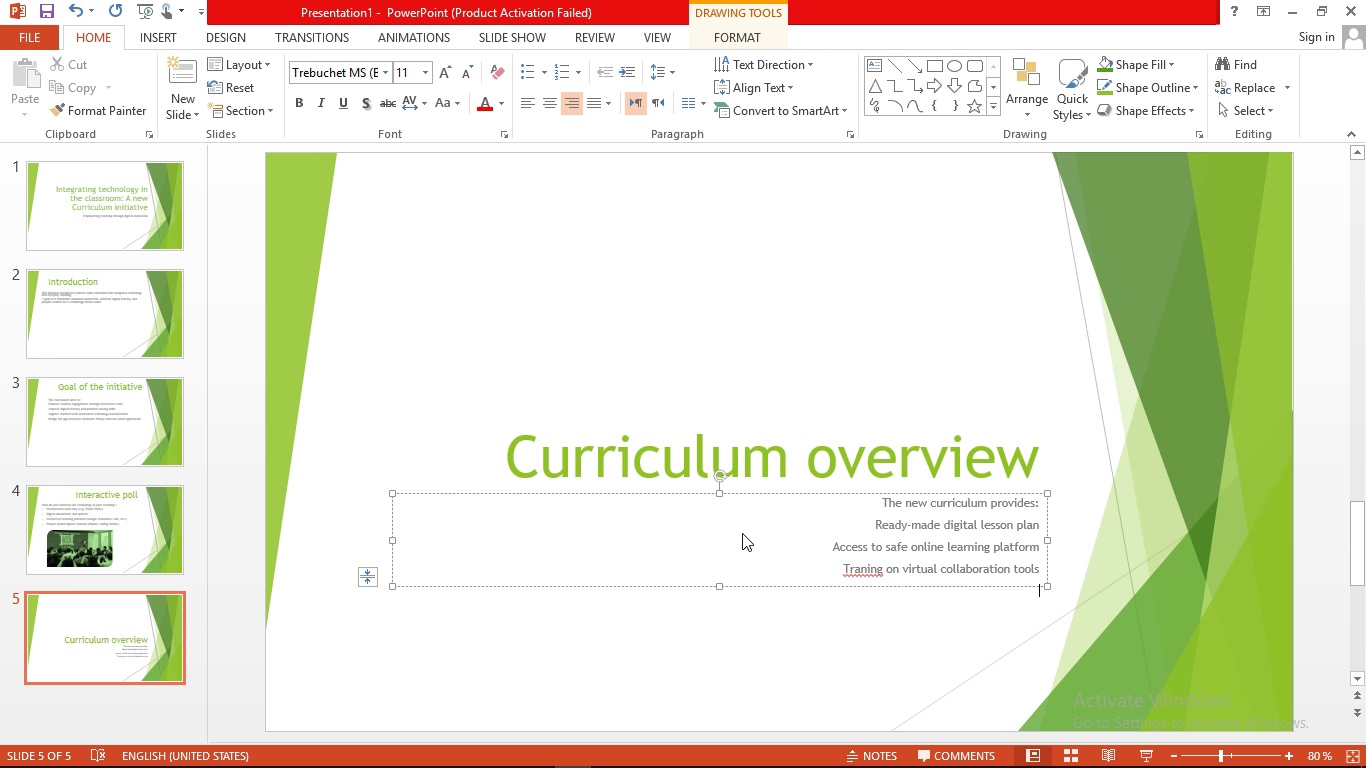 
type(intergration of AI and multimedia for deeper learning )
 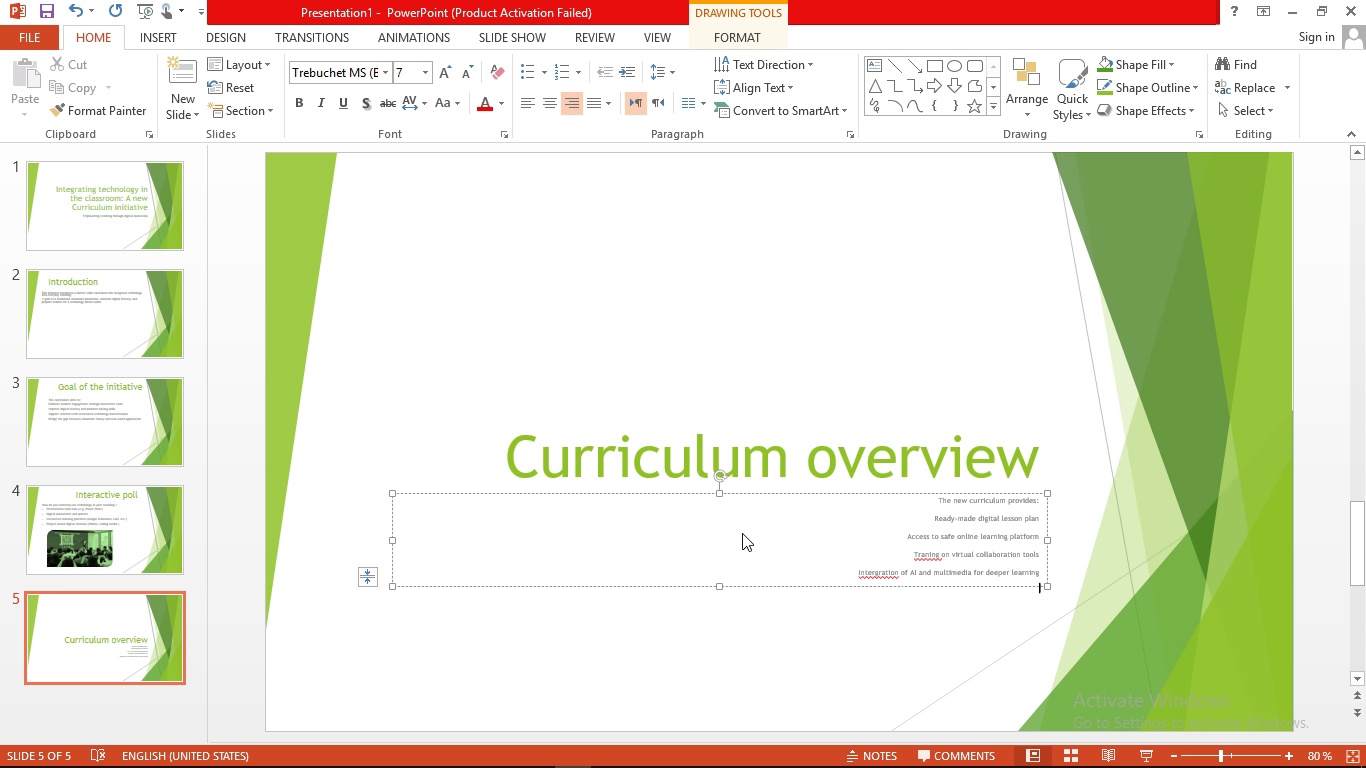 
 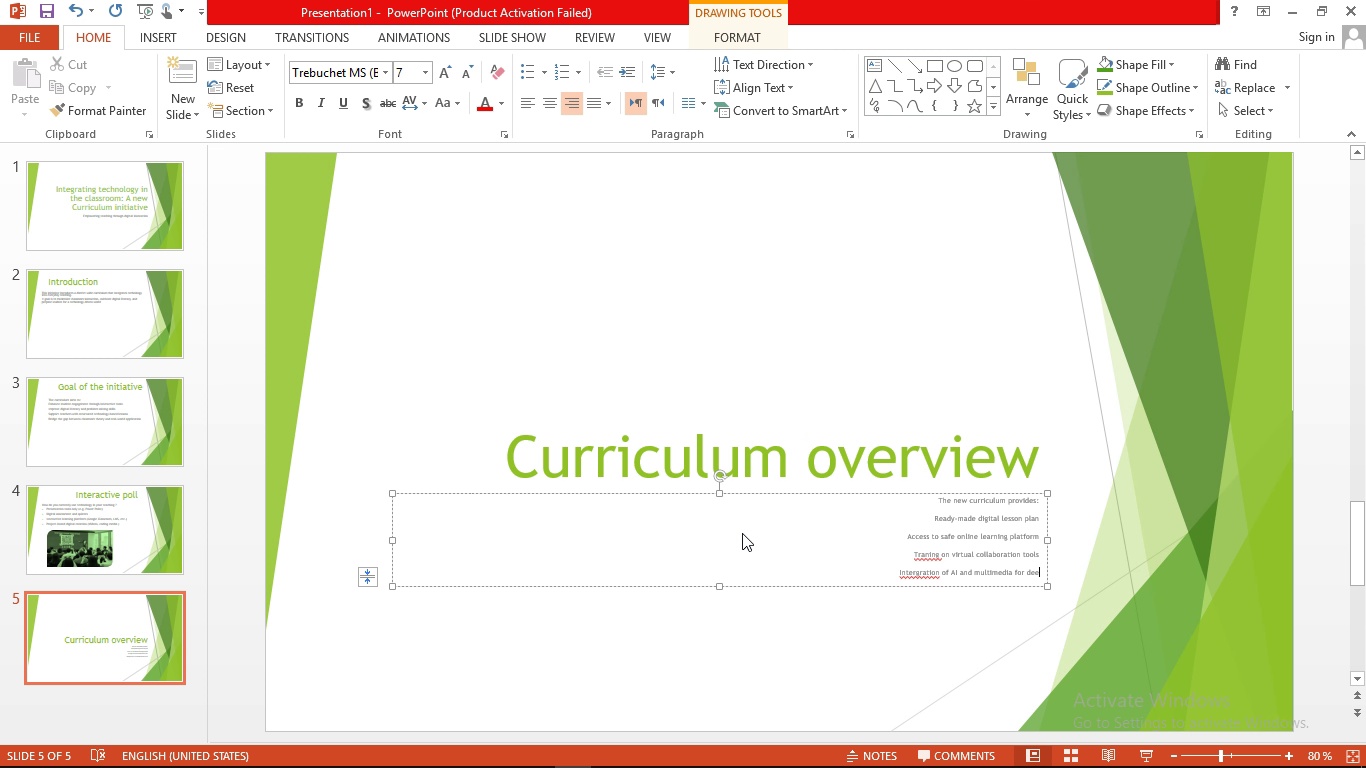 
key(Enter)
 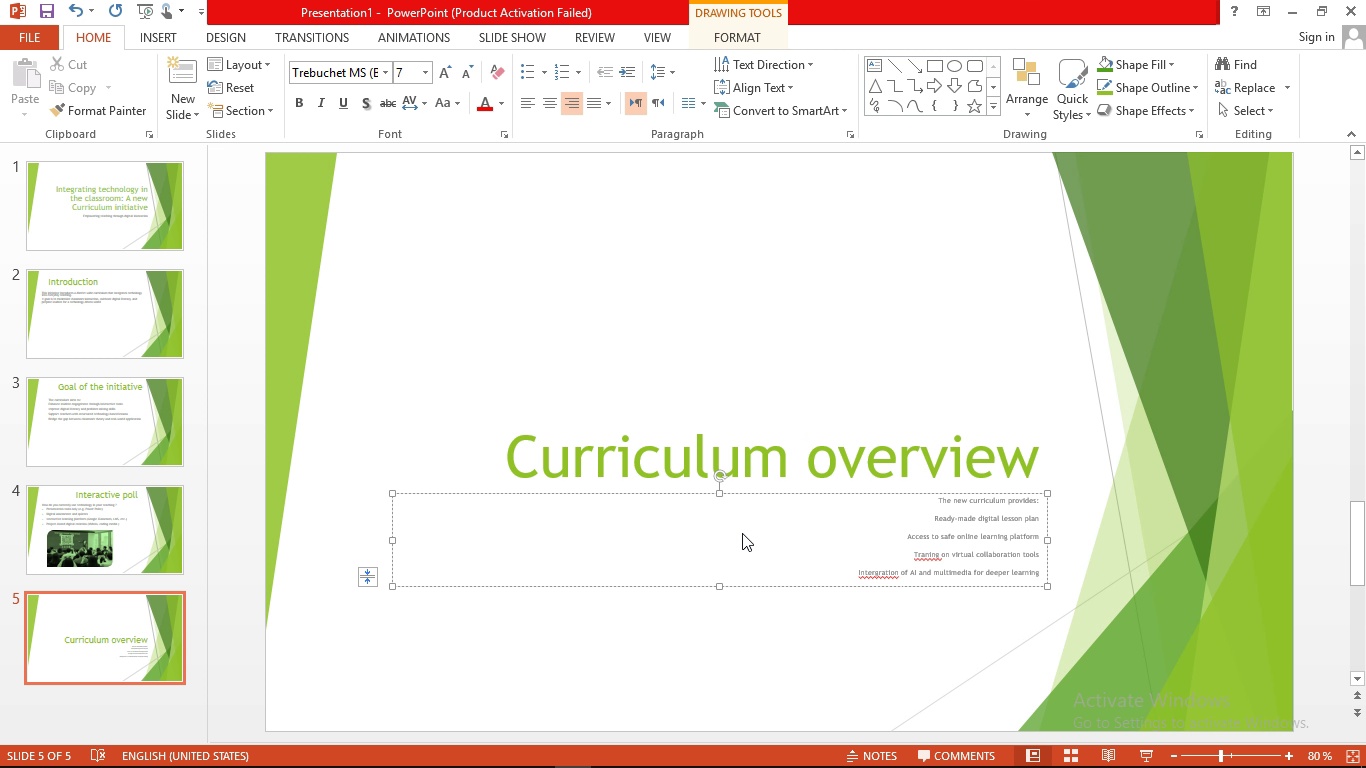 
type(contenue preffesional dvelopment for staff )
 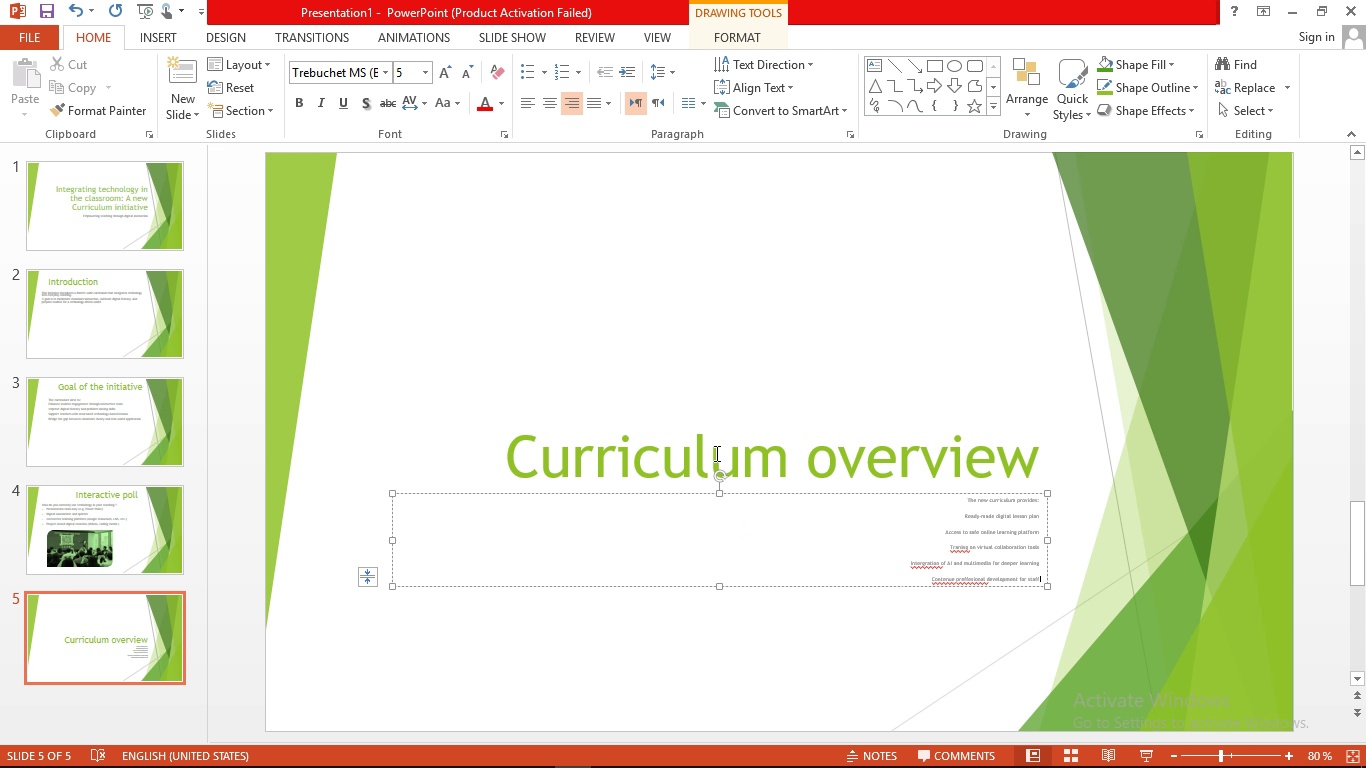 
left_click([718, 453])
 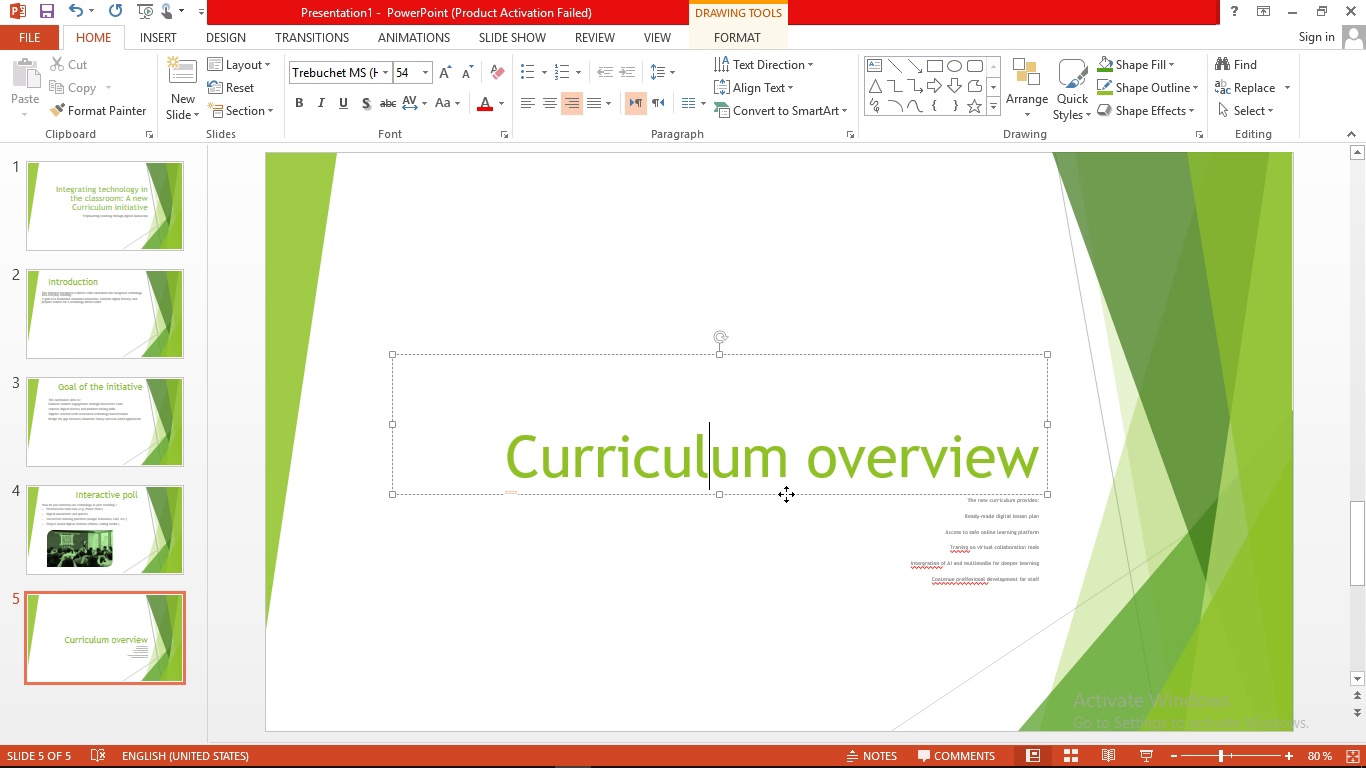 
left_click_drag(start_coordinate=[786, 494], to_coordinate=[738, 262])
 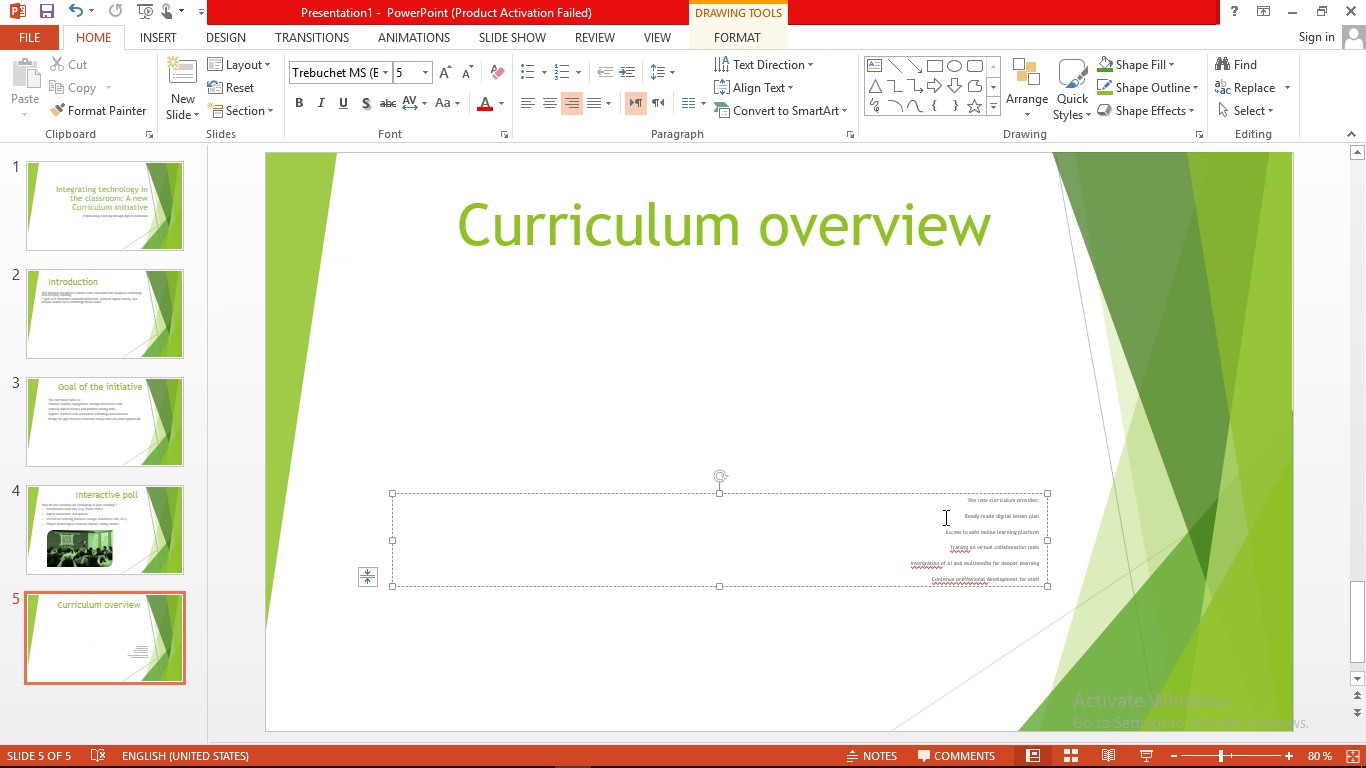 
left_click_drag(start_coordinate=[944, 510], to_coordinate=[1020, 604])
 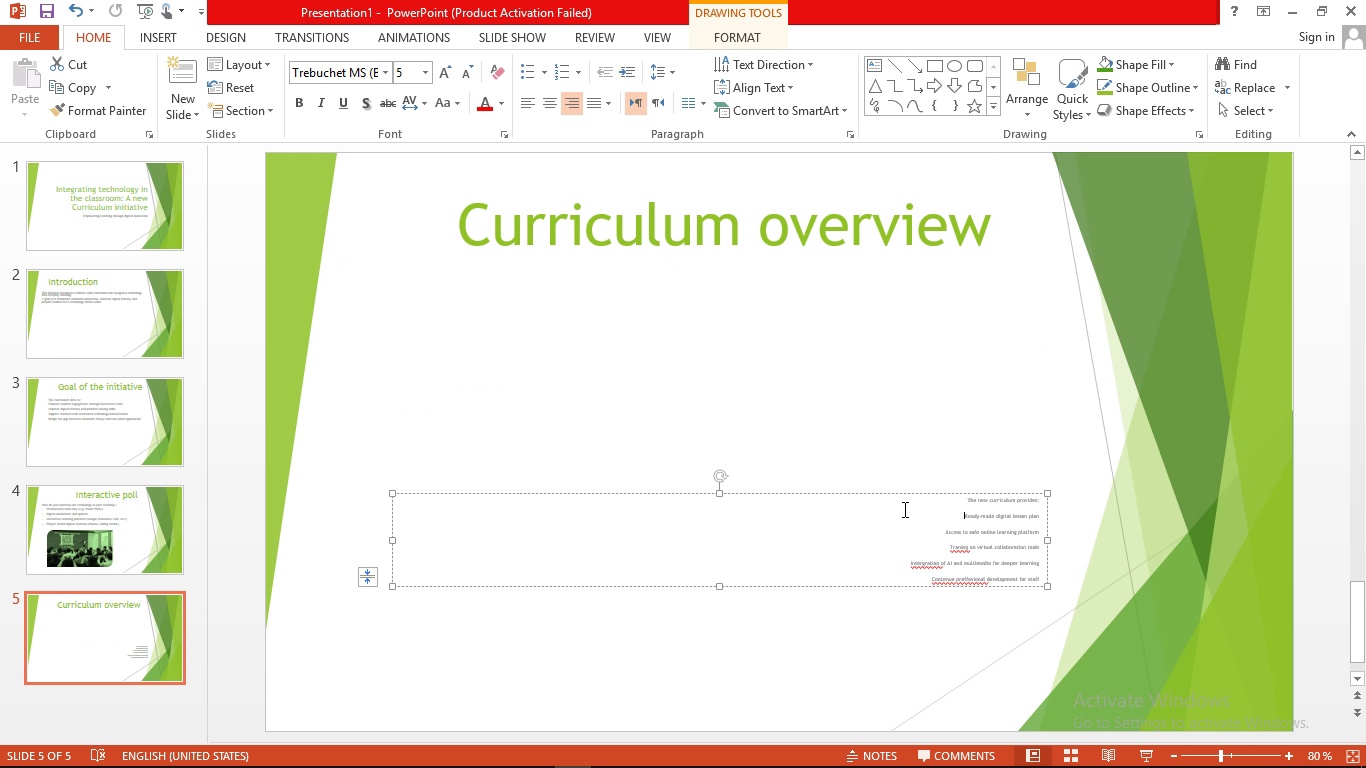 
left_click([903, 509])
 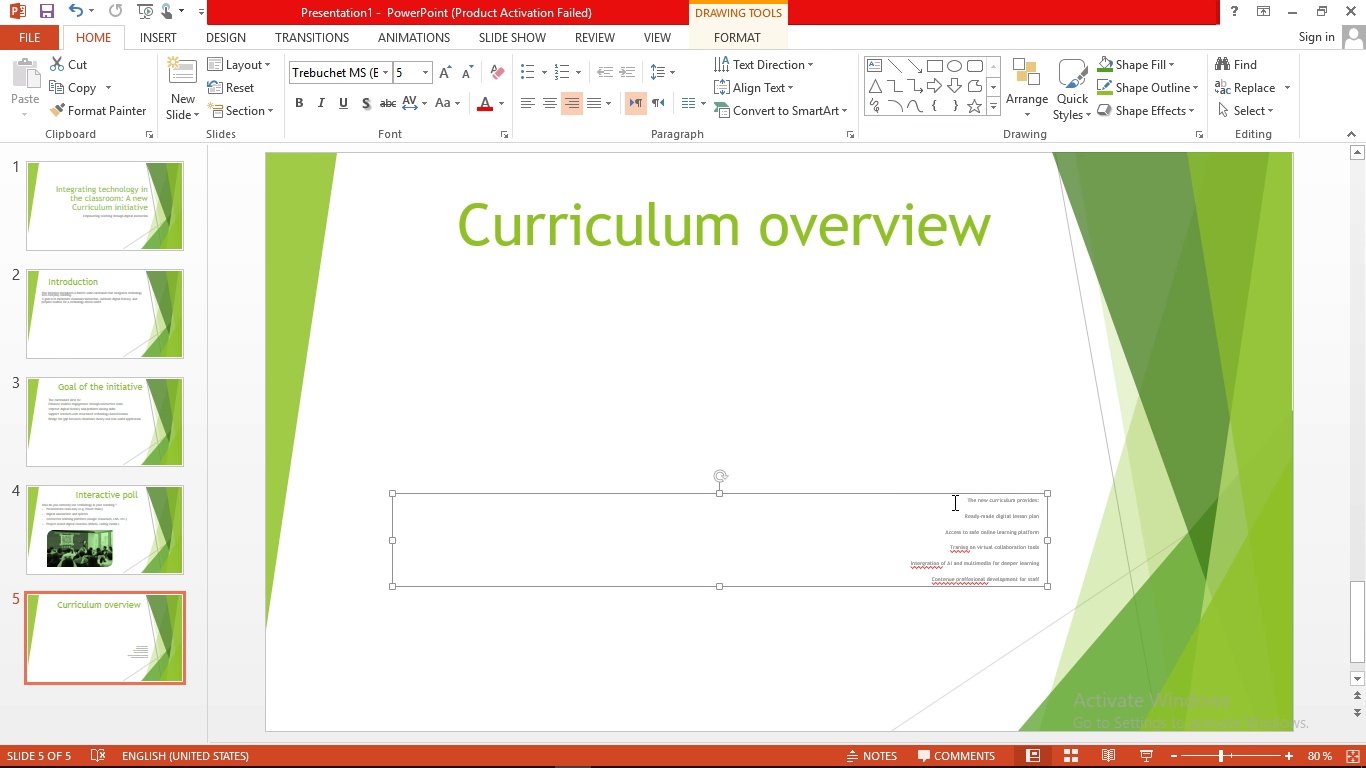 
left_click_drag(start_coordinate=[953, 503], to_coordinate=[1087, 678])
 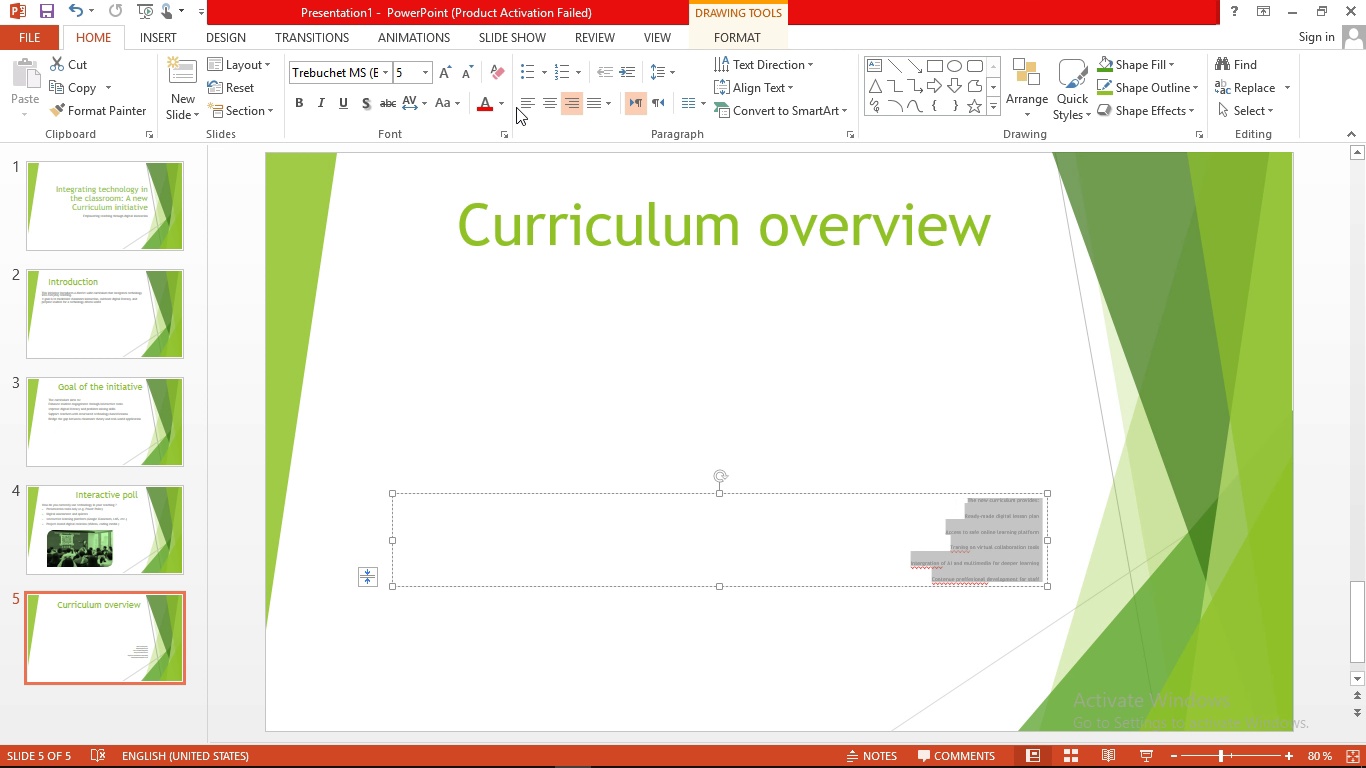 
left_click([517, 107])
 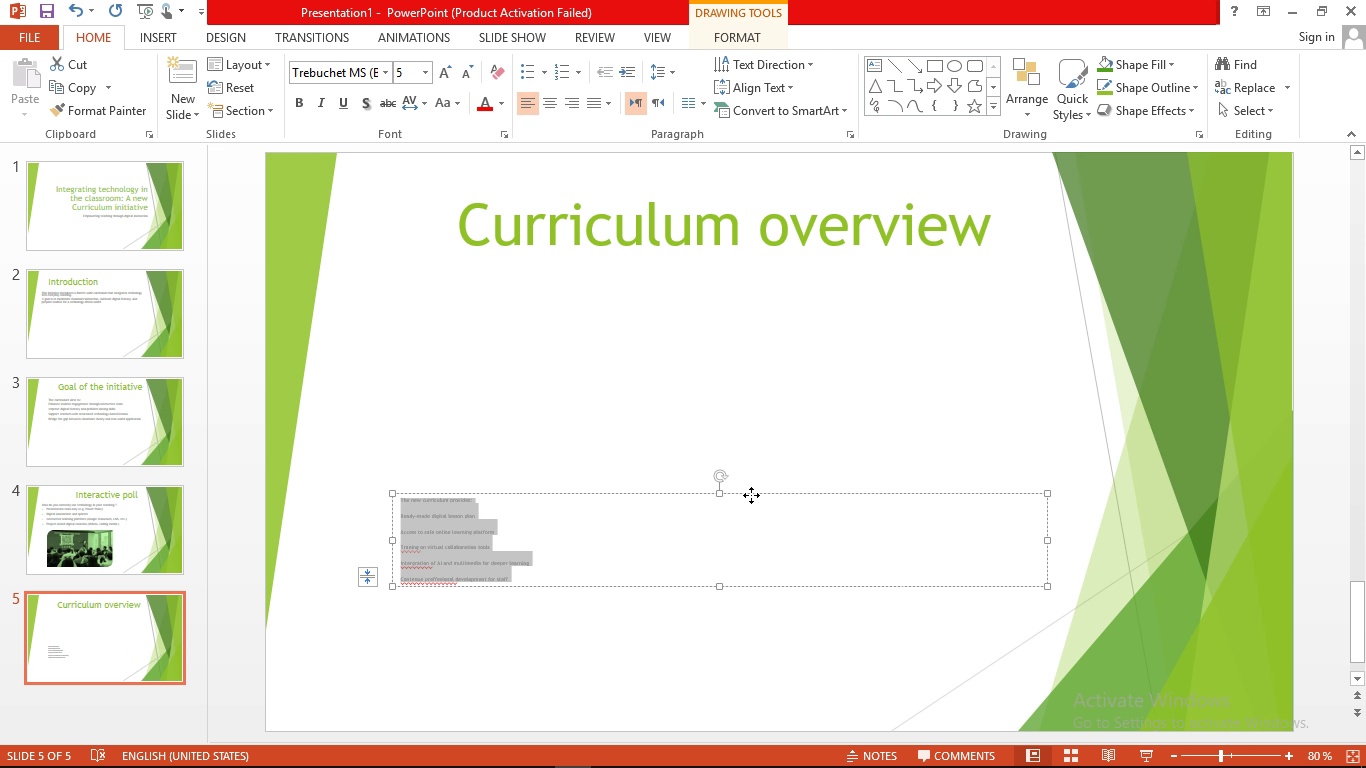 
left_click_drag(start_coordinate=[751, 495], to_coordinate=[728, 285])
 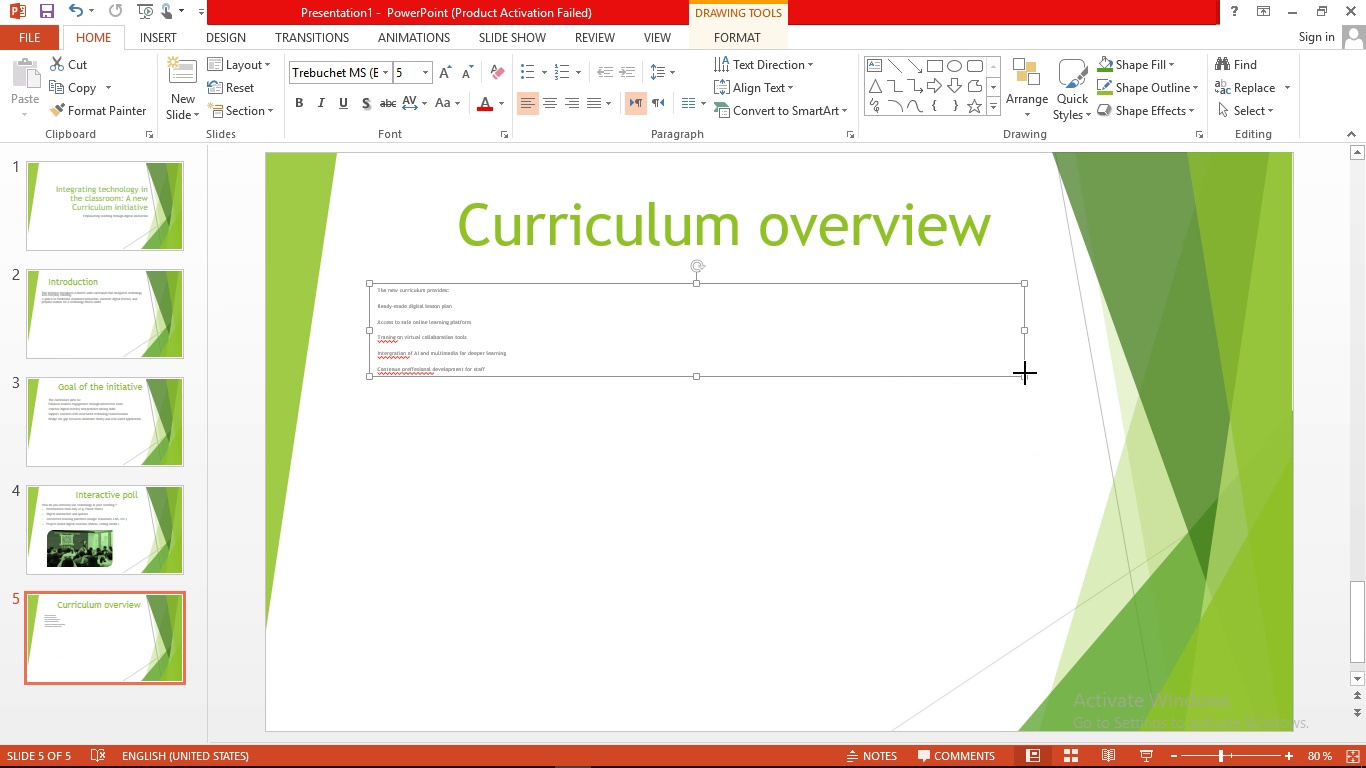 
left_click_drag(start_coordinate=[1025, 373], to_coordinate=[1067, 620])
 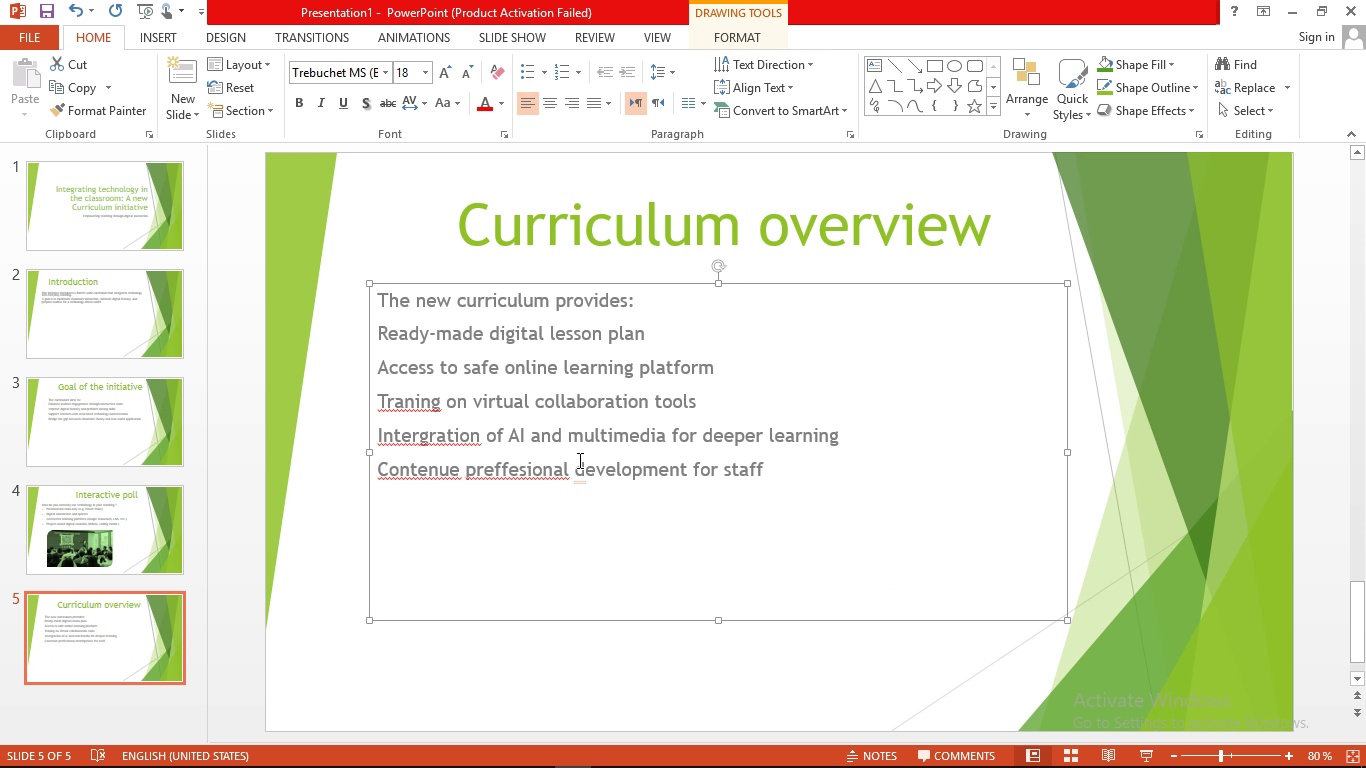 
left_click([576, 460])
 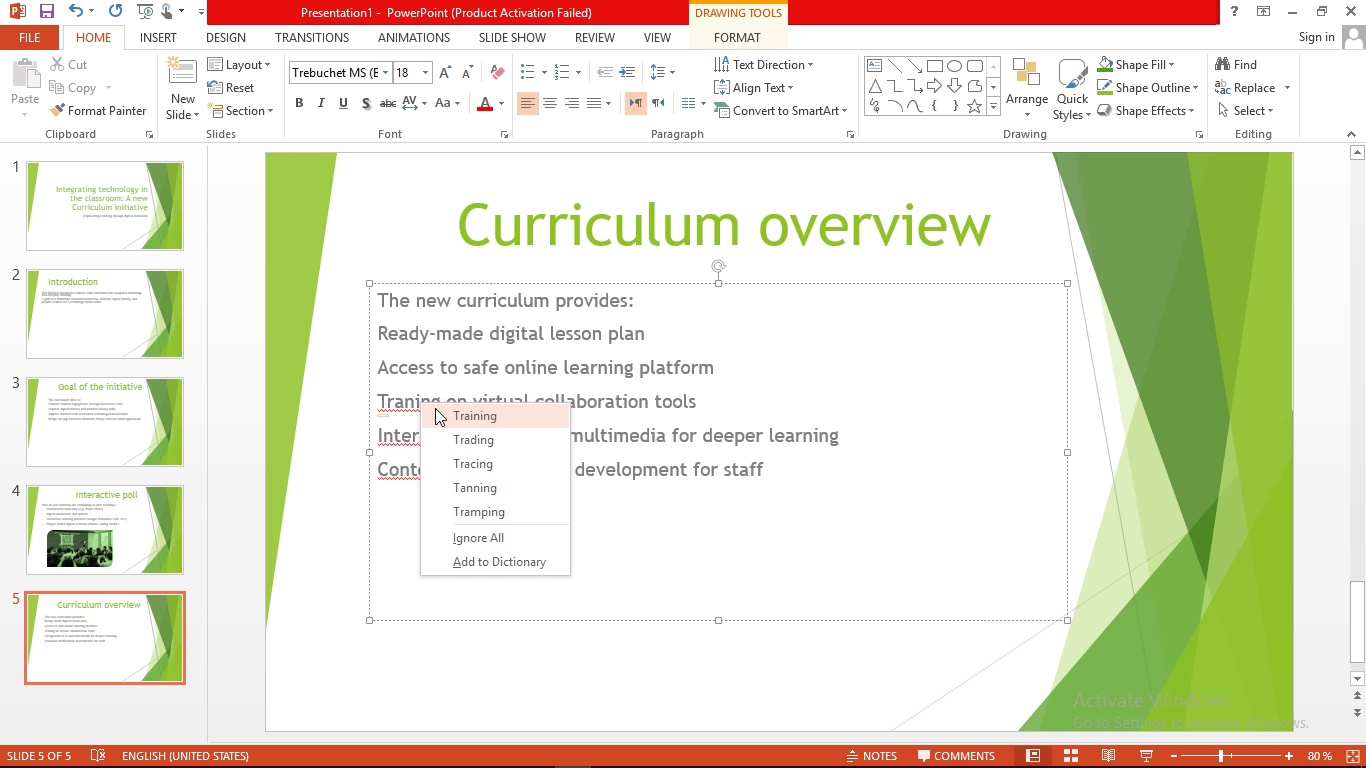 
left_click([442, 412])
 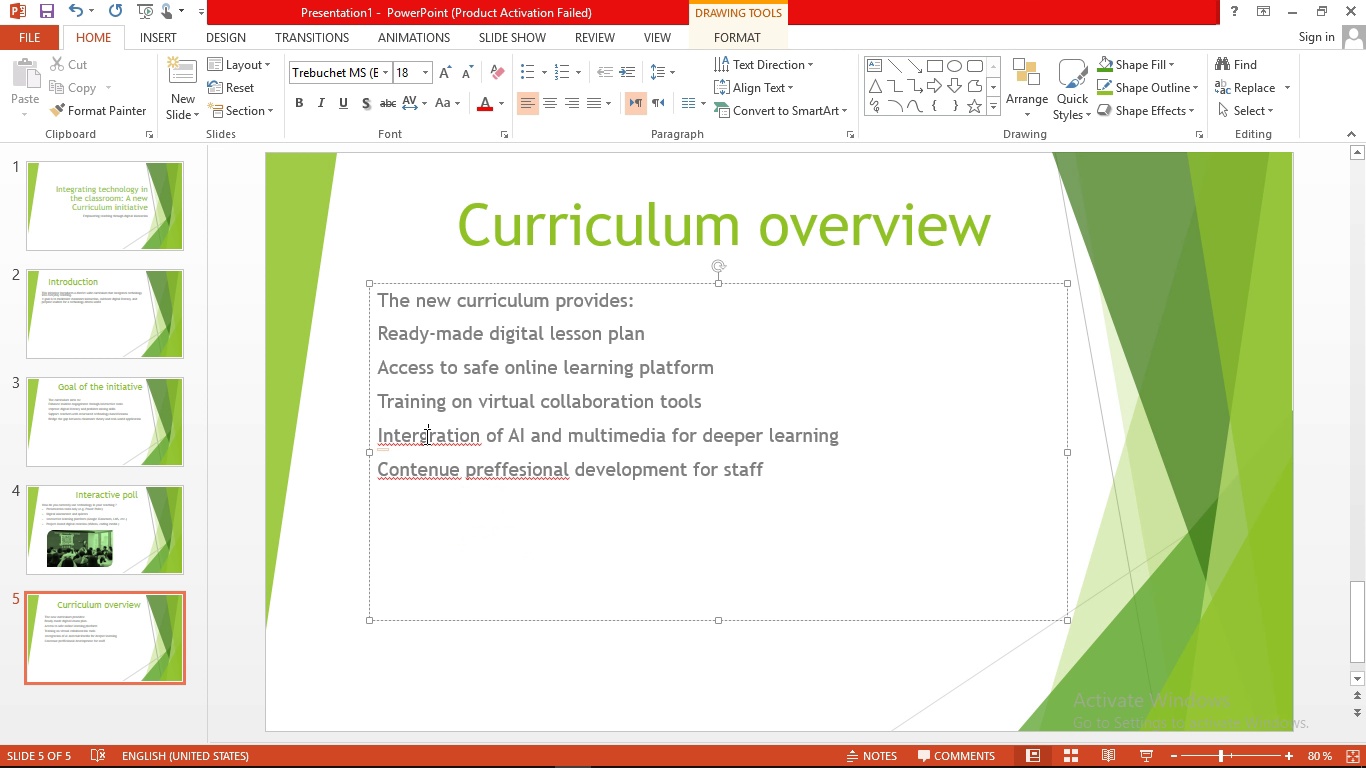 
right_click([425, 436])
 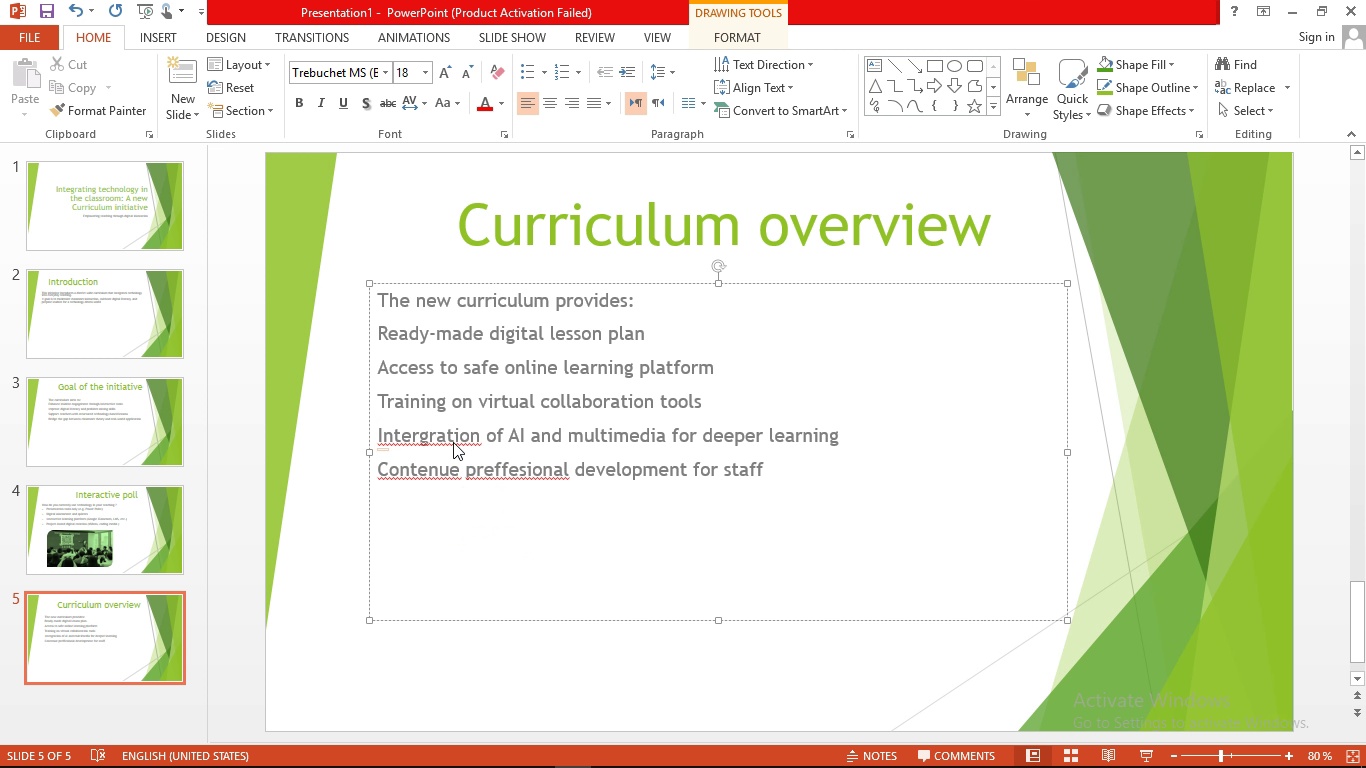 
left_click([453, 442])
 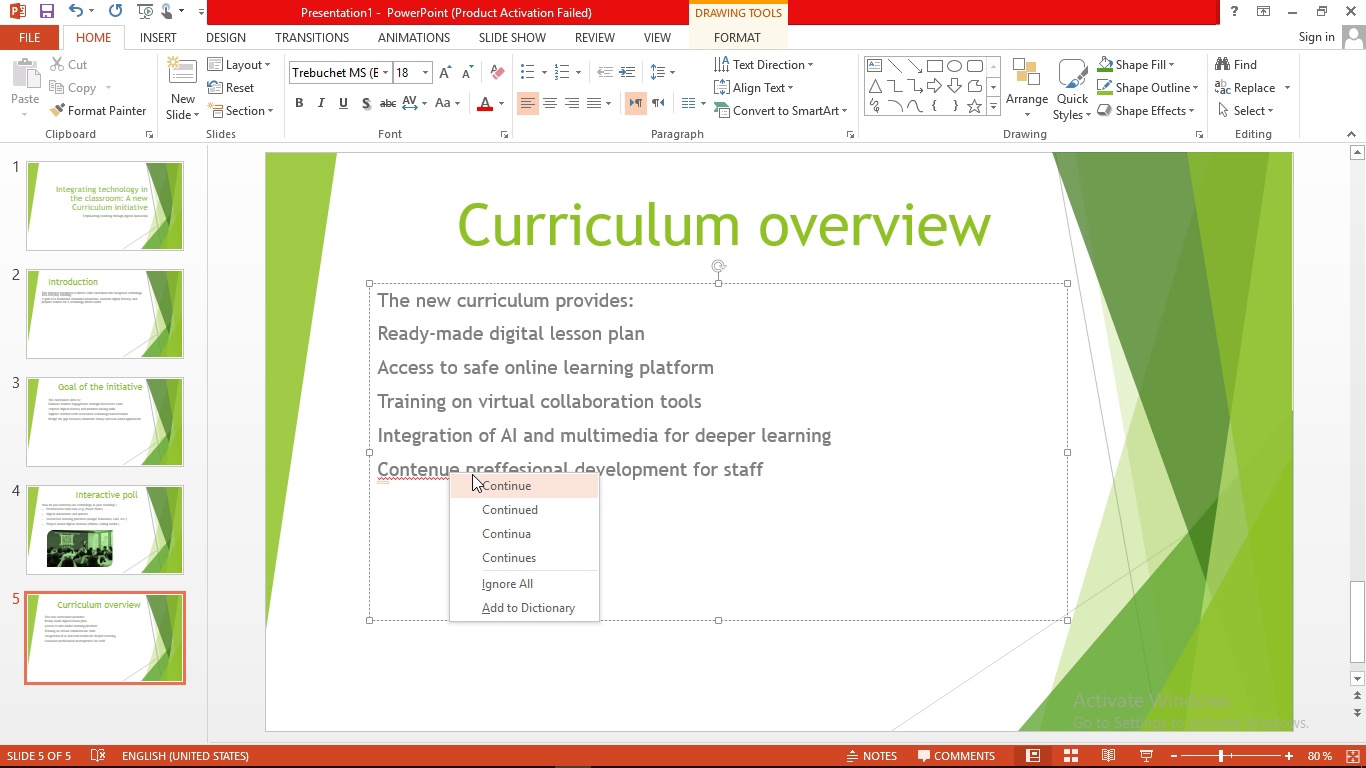 
left_click([475, 479])
 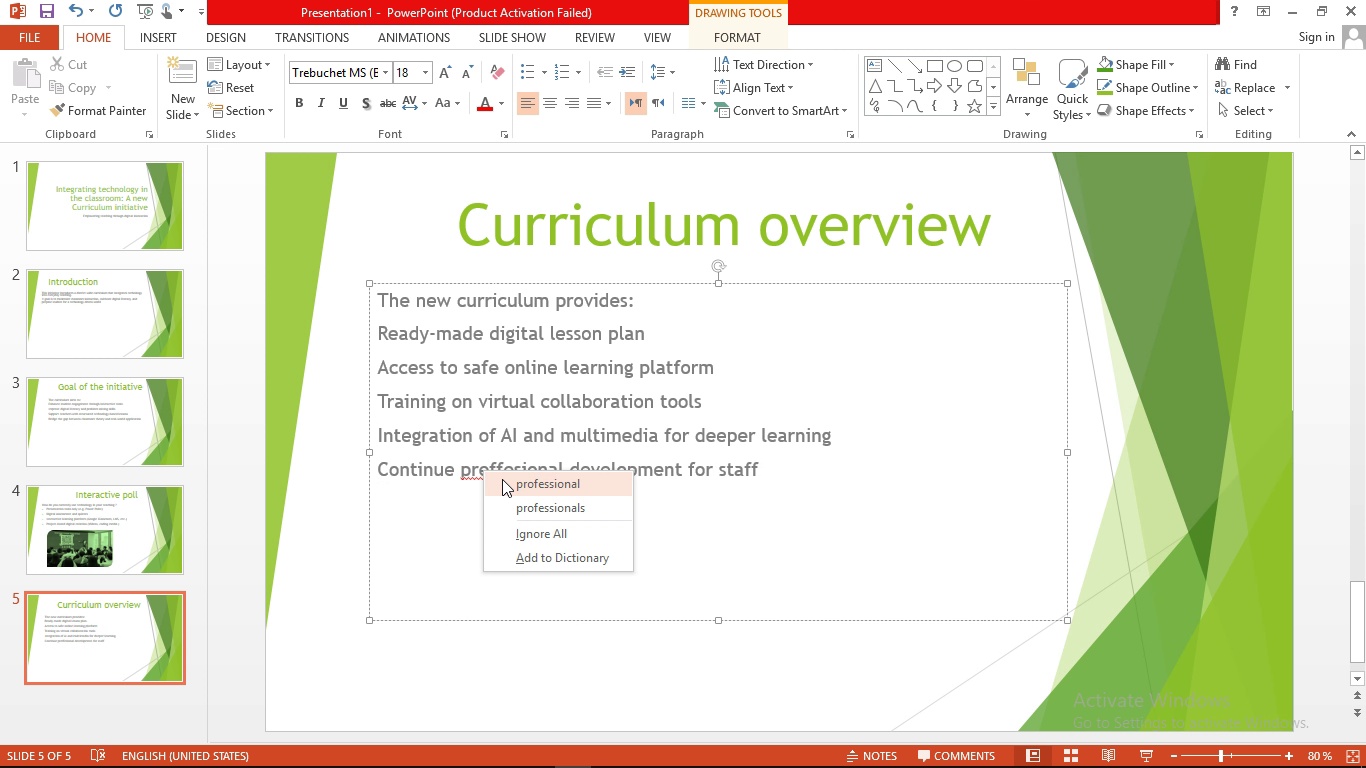 
left_click([502, 479])
 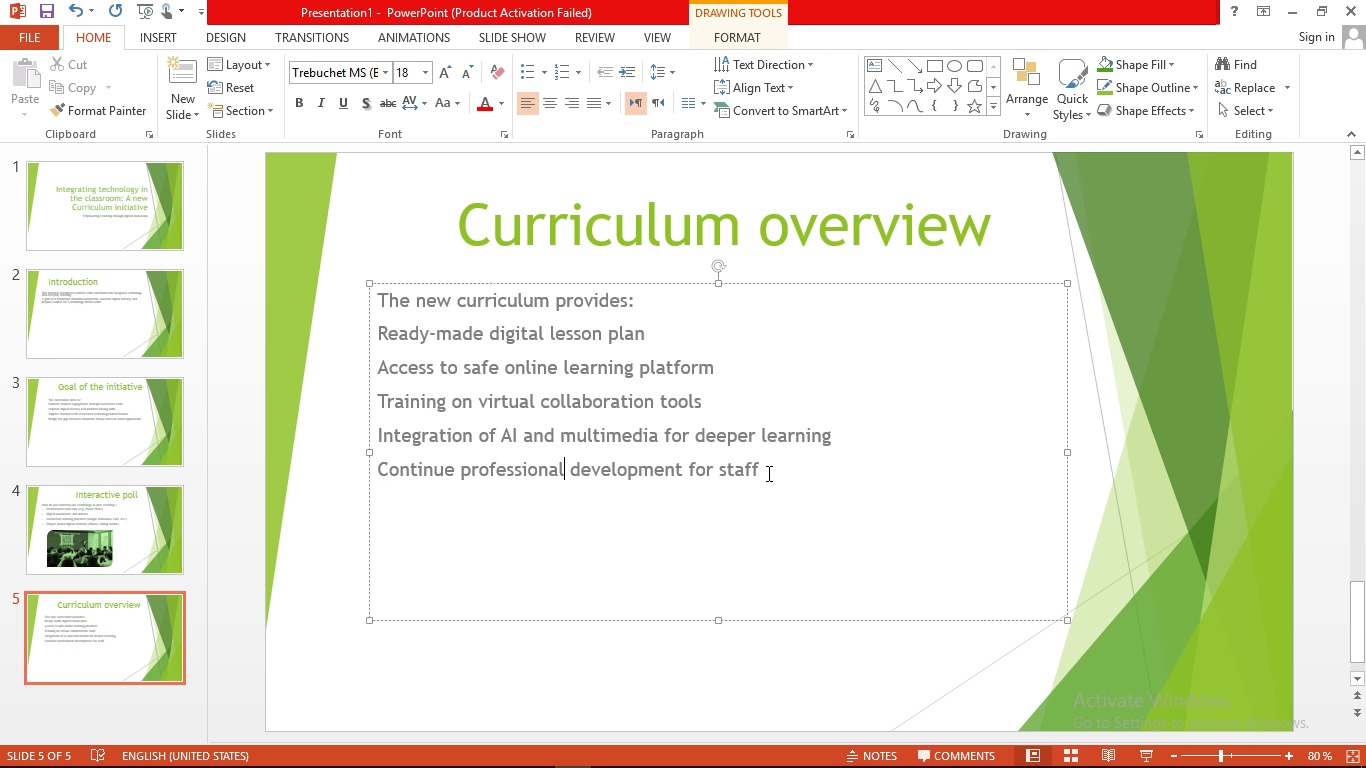 
left_click([768, 474])
 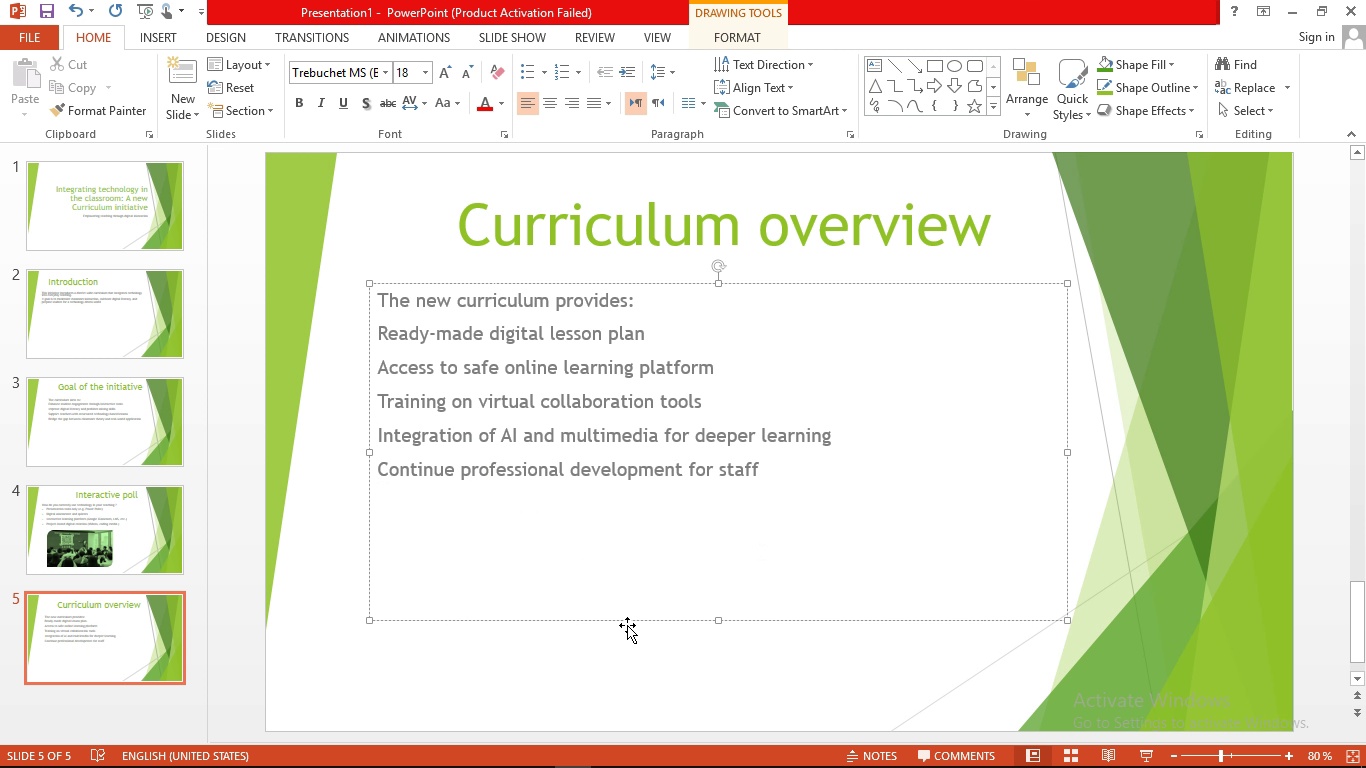 
left_click([613, 673])
 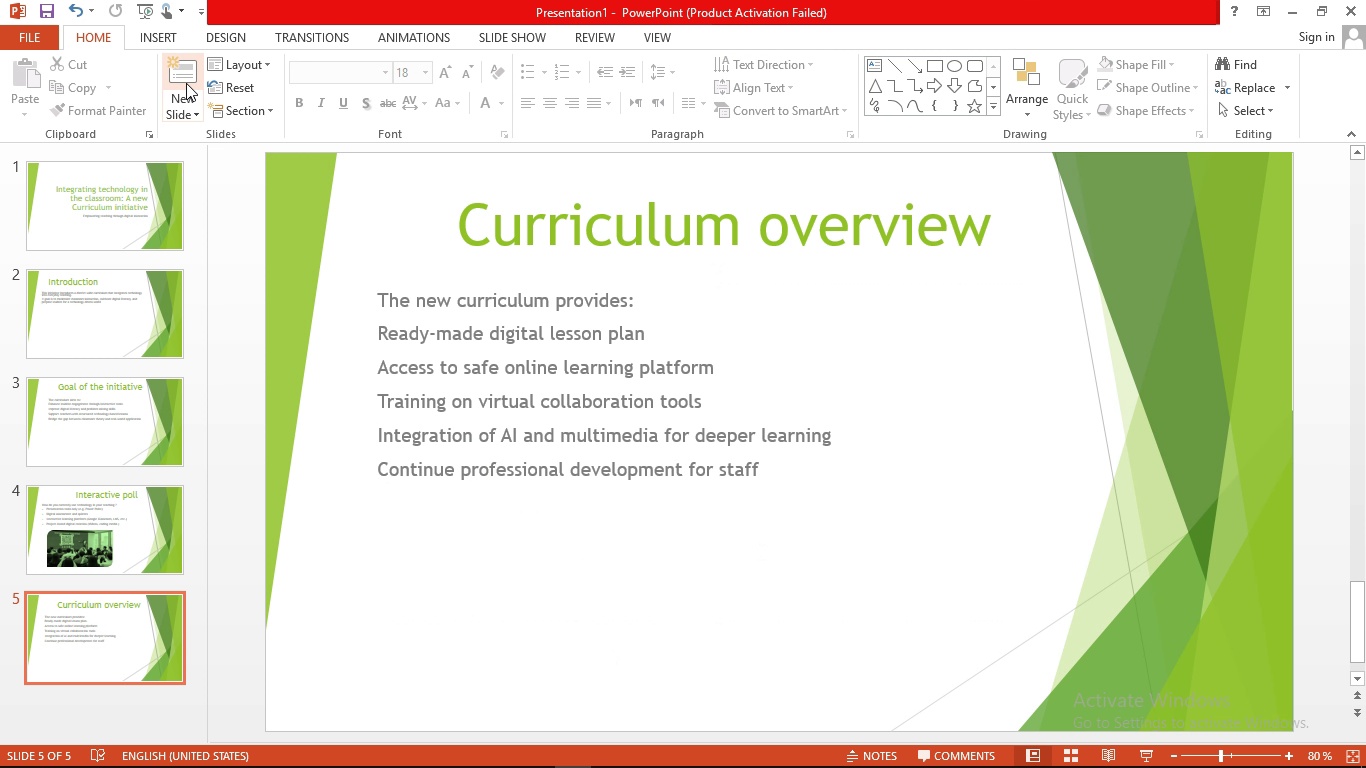 
left_click([186, 108])
 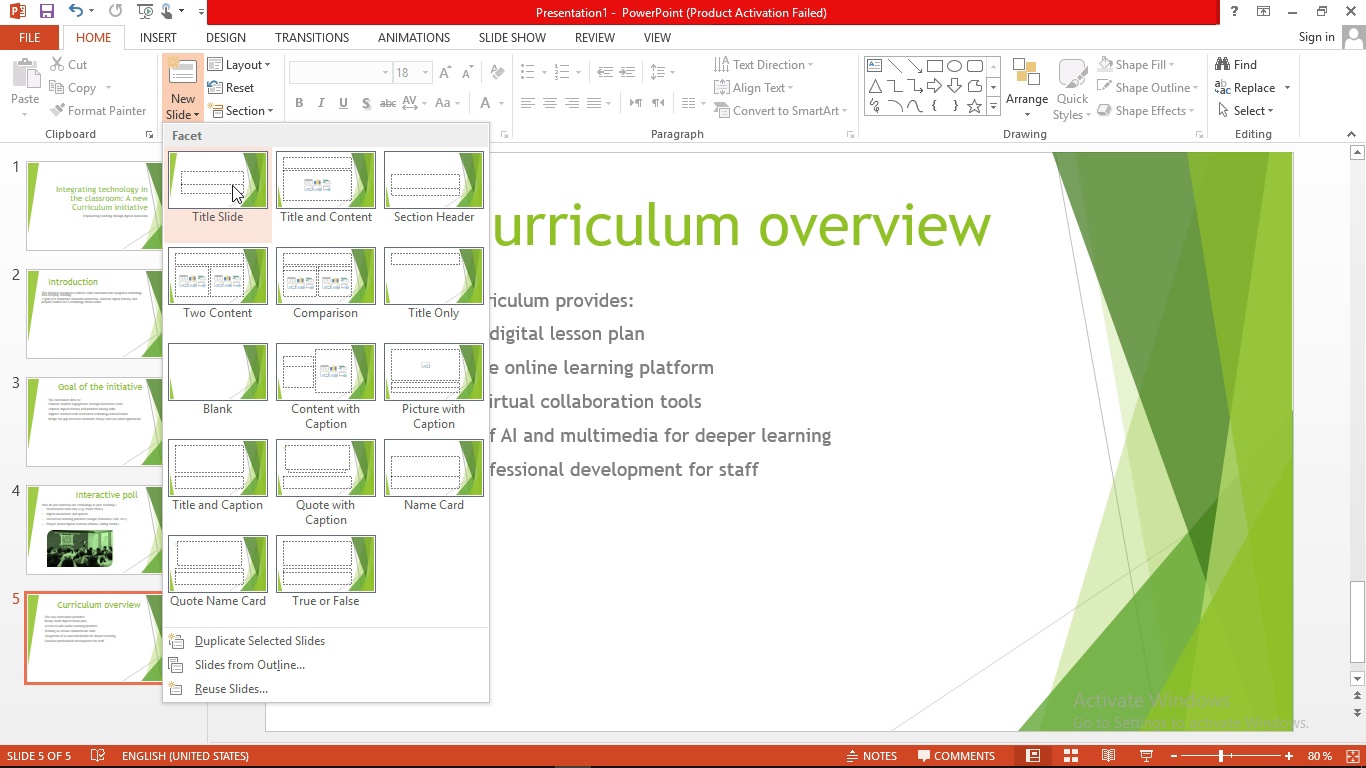 
left_click([232, 185])
 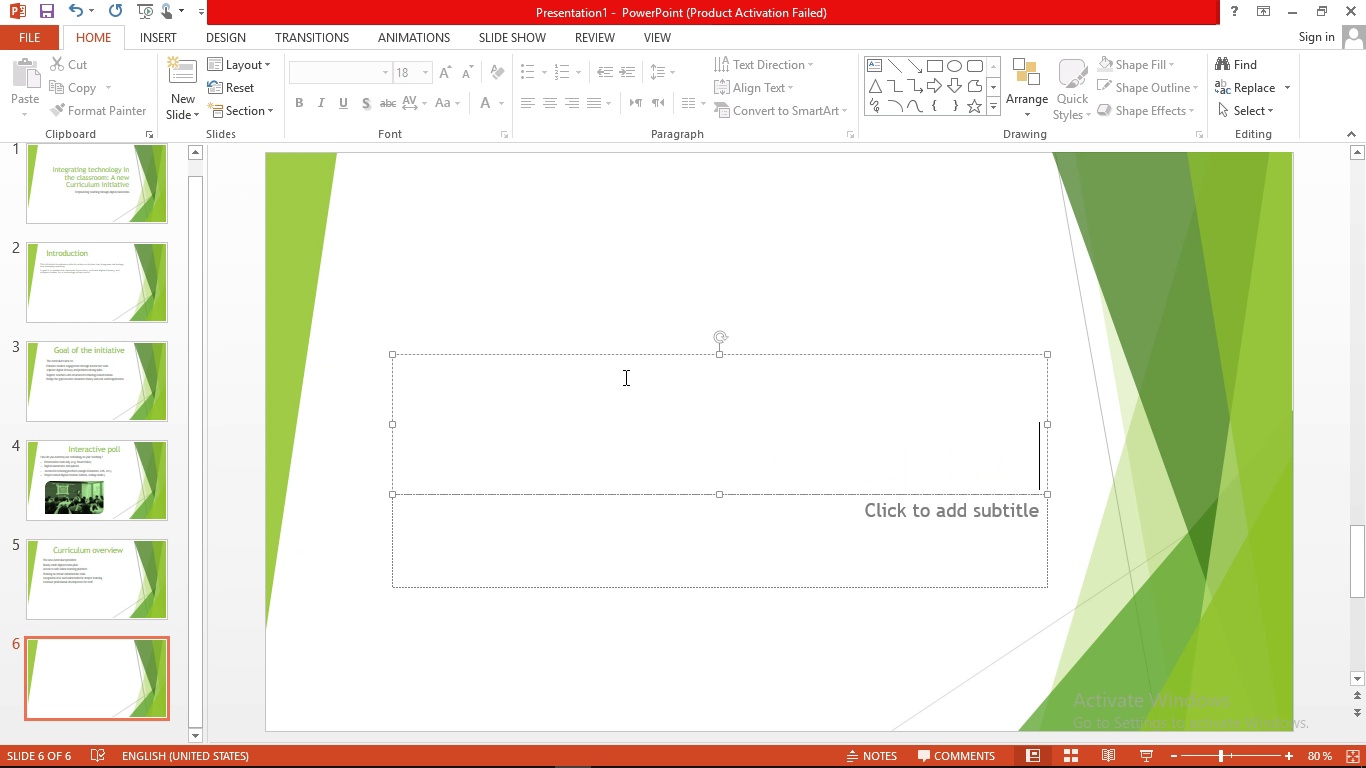 
left_click([624, 377])
 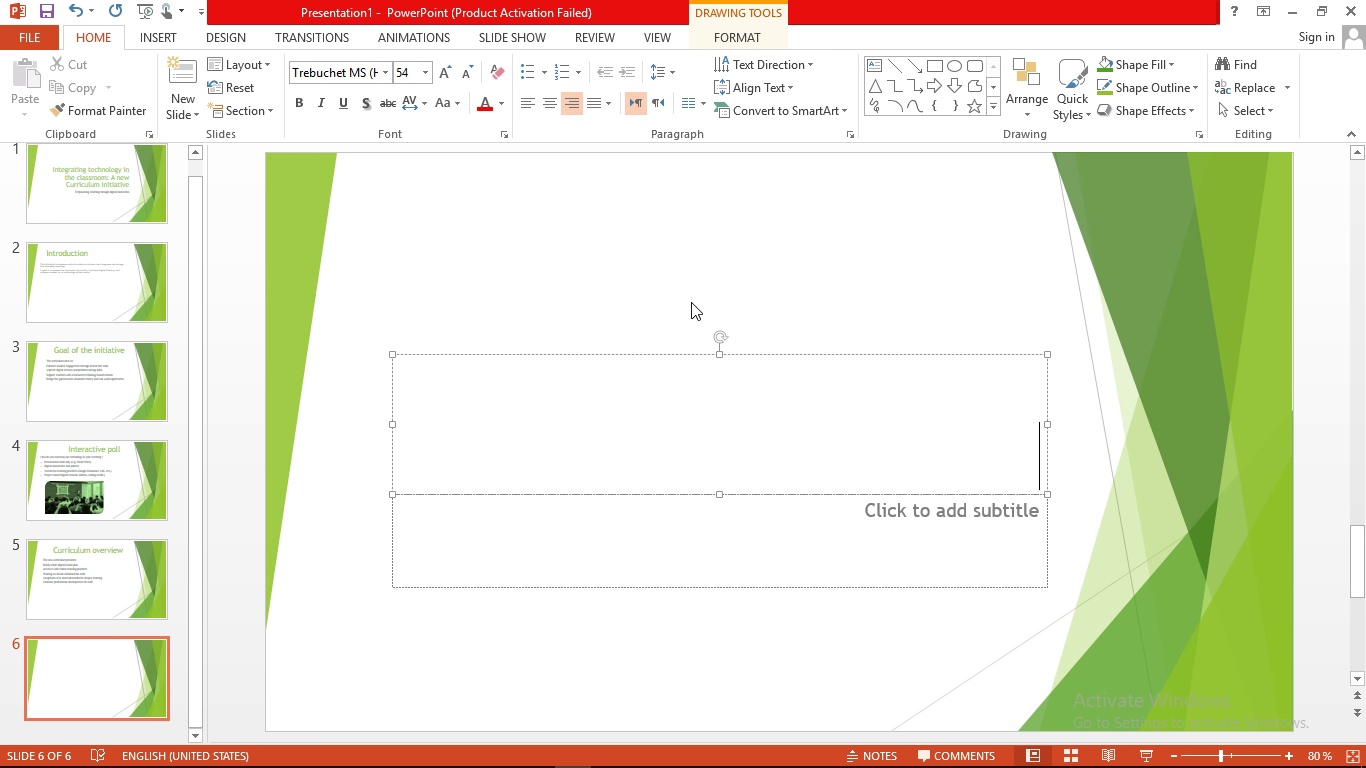 
wait(31.55)
 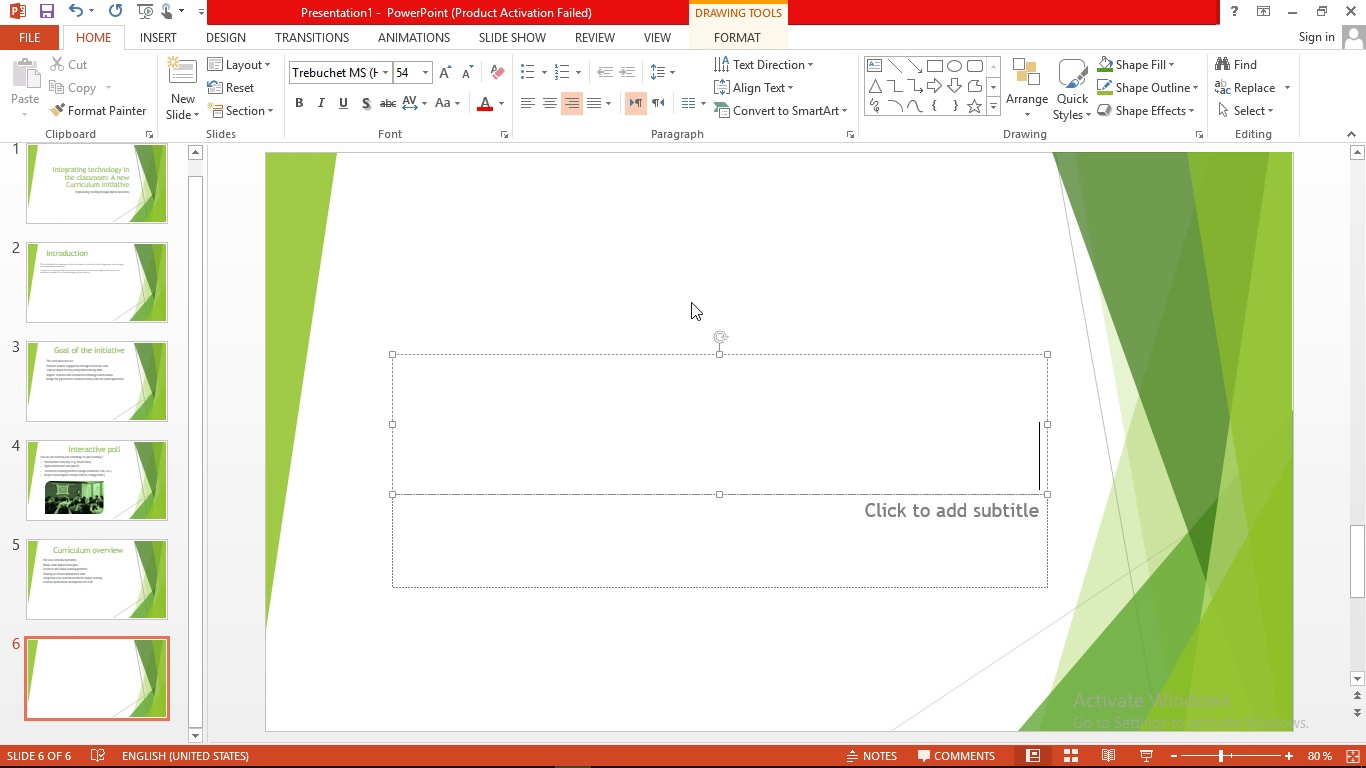 
type(projected outcomes ())
 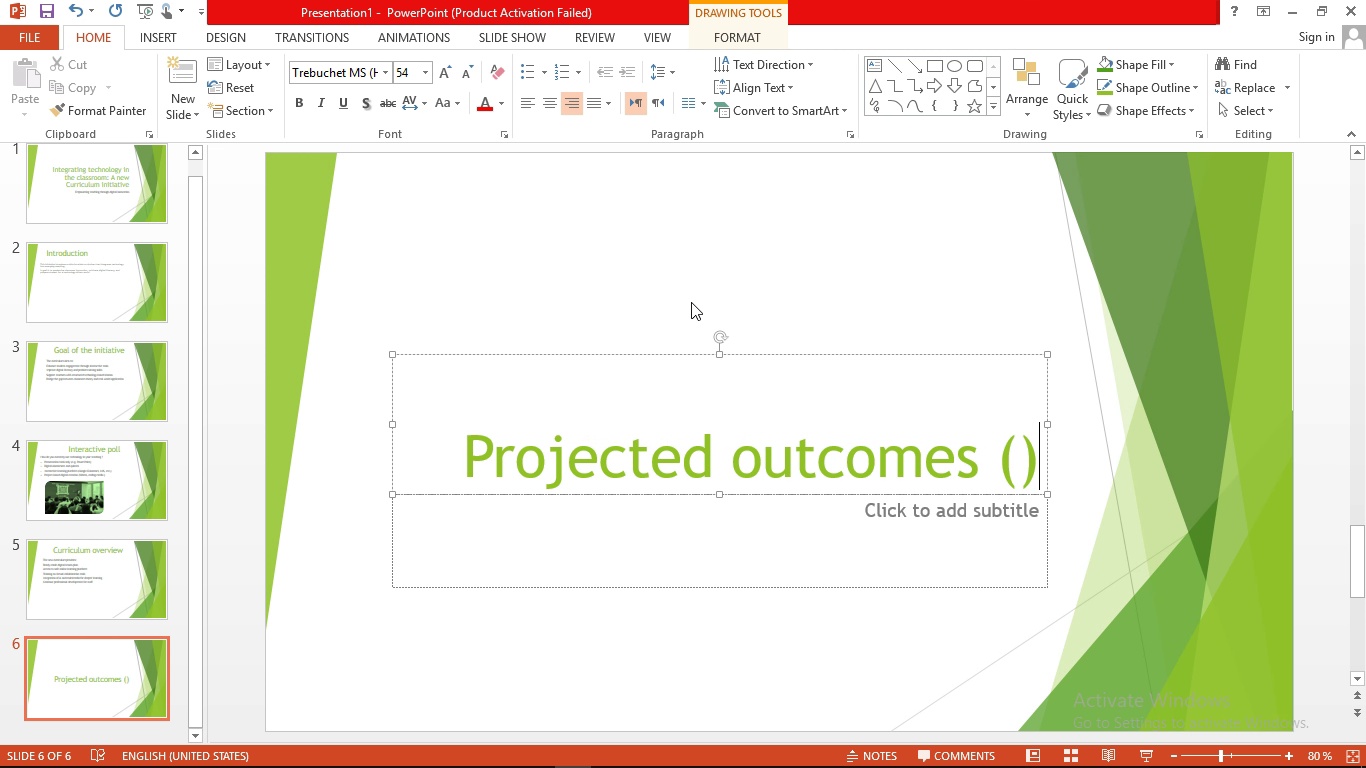 
key(ArrowLeft)
 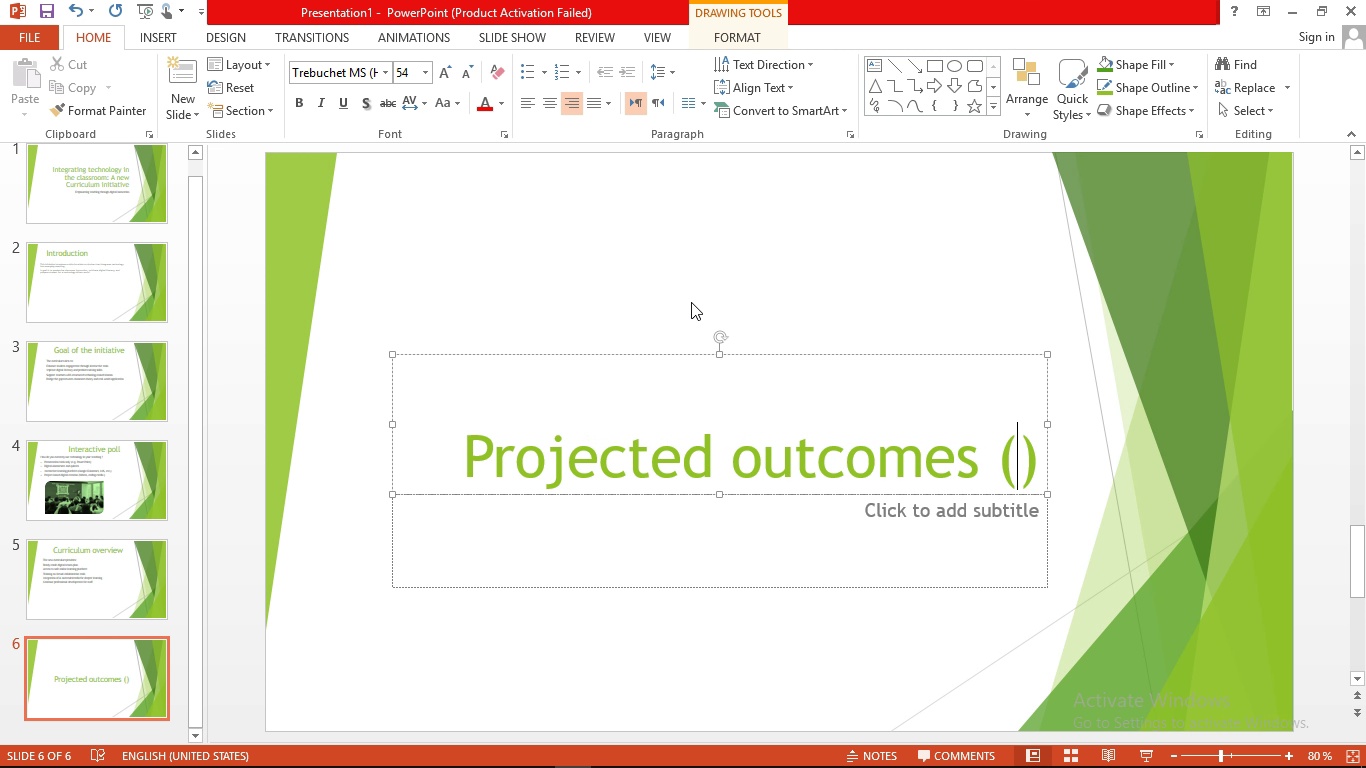 
type(Visual chat )
key(Backspace)
 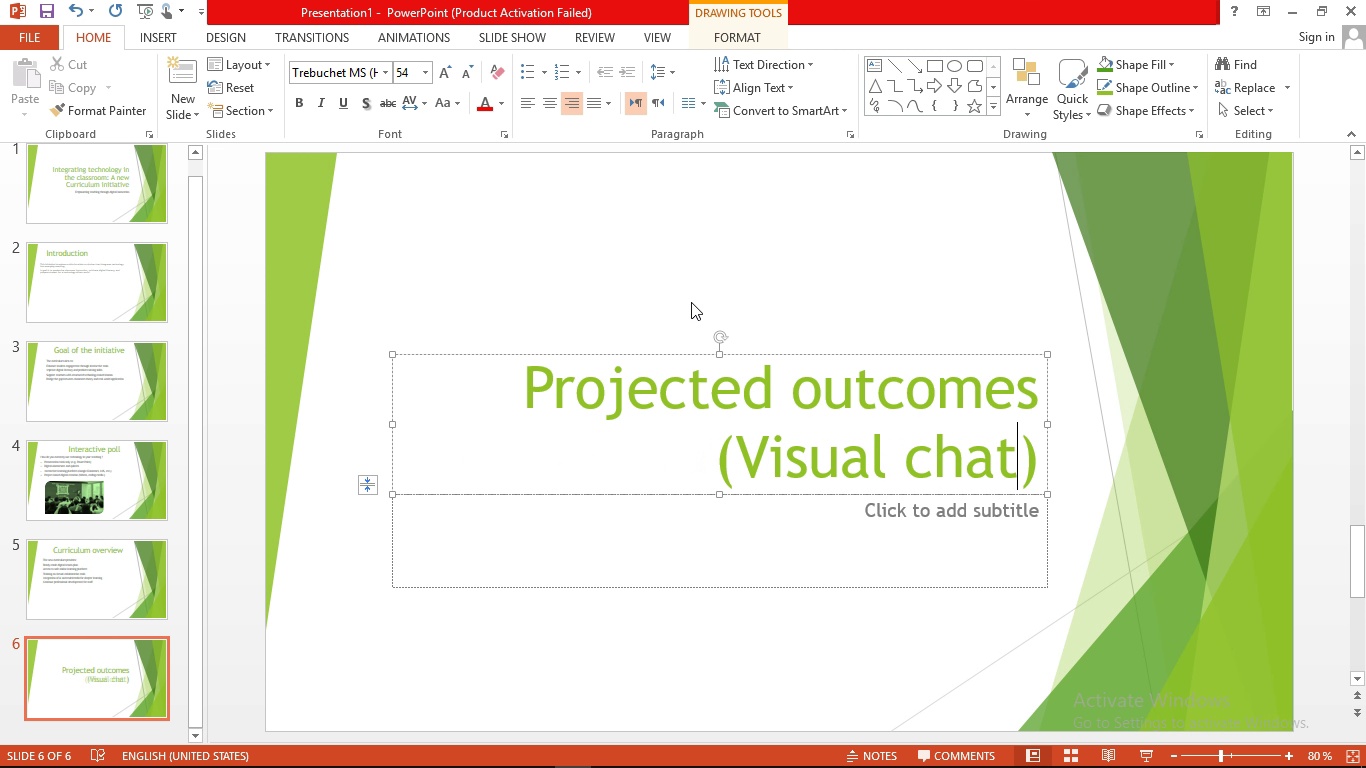 
key(ArrowLeft)
 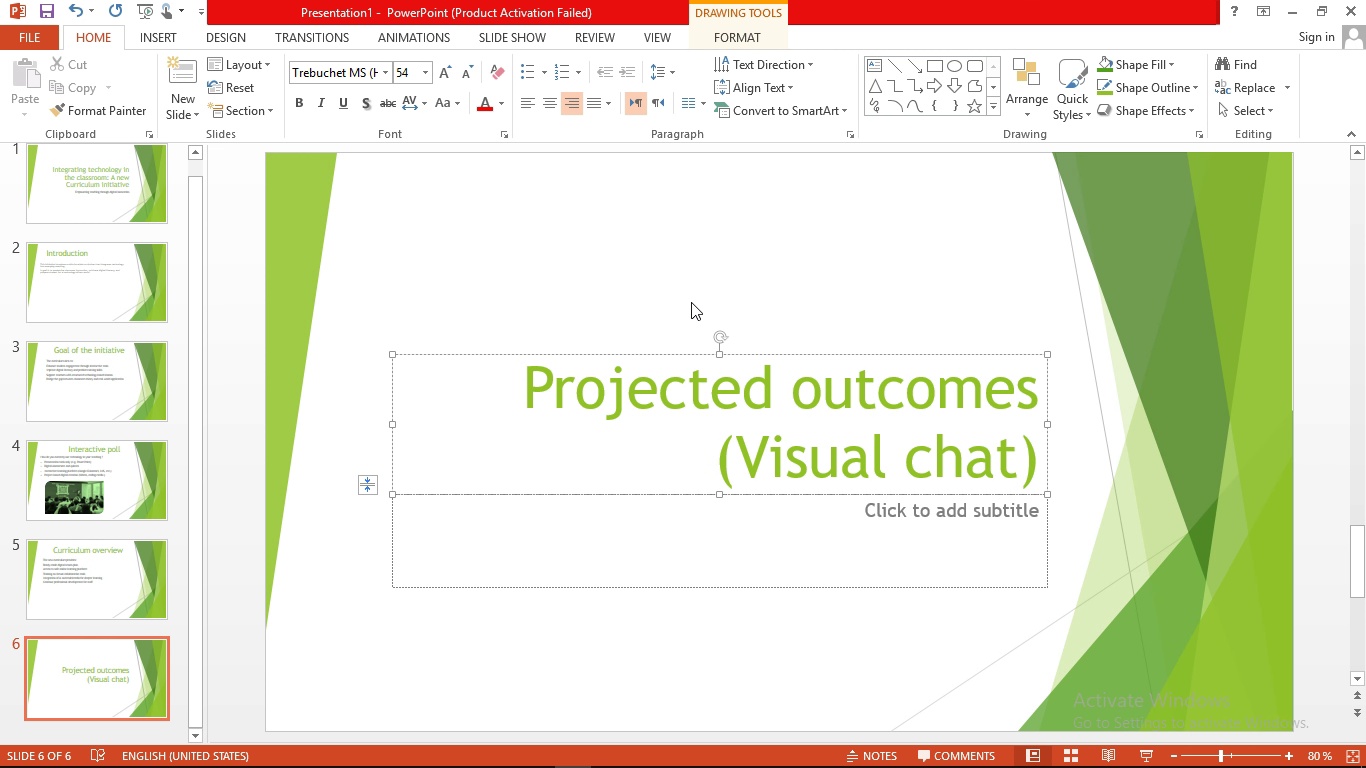 
key(R)
 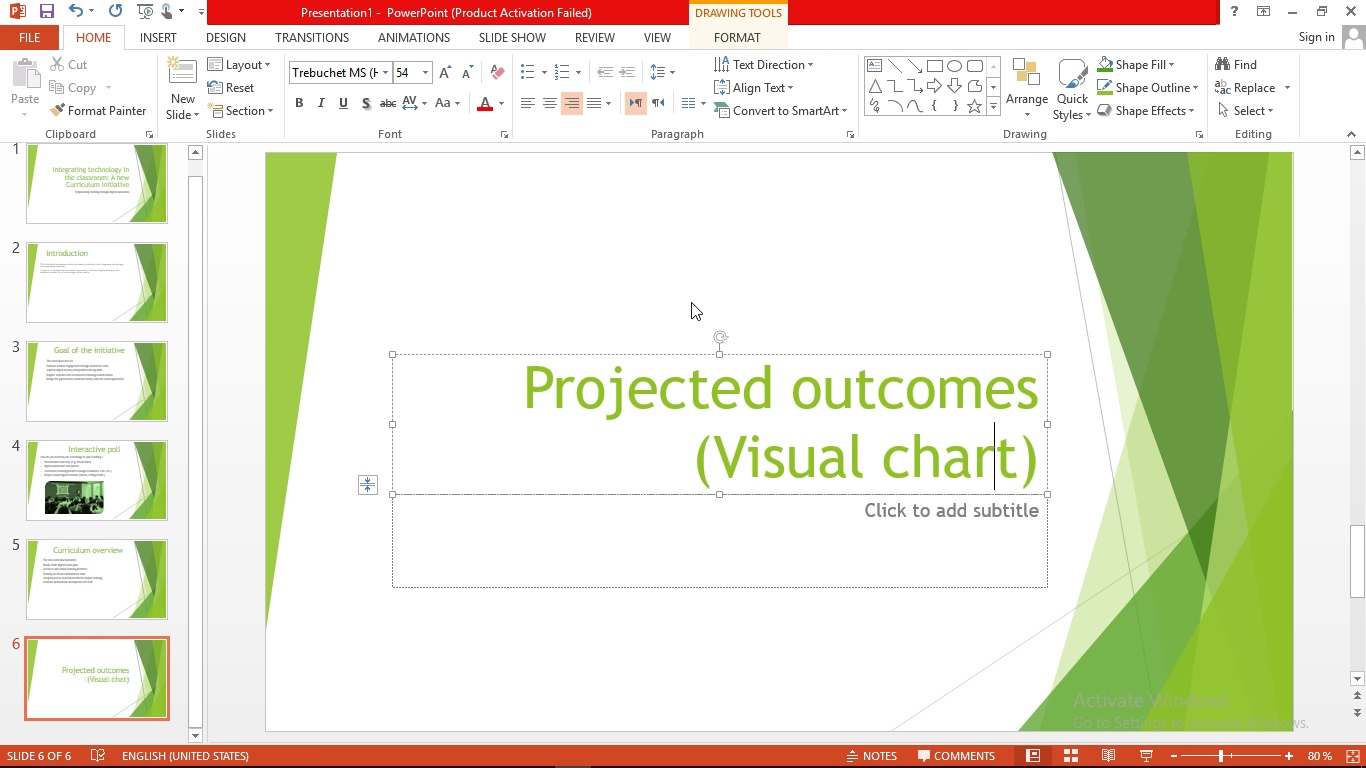 
key(ArrowRight)
 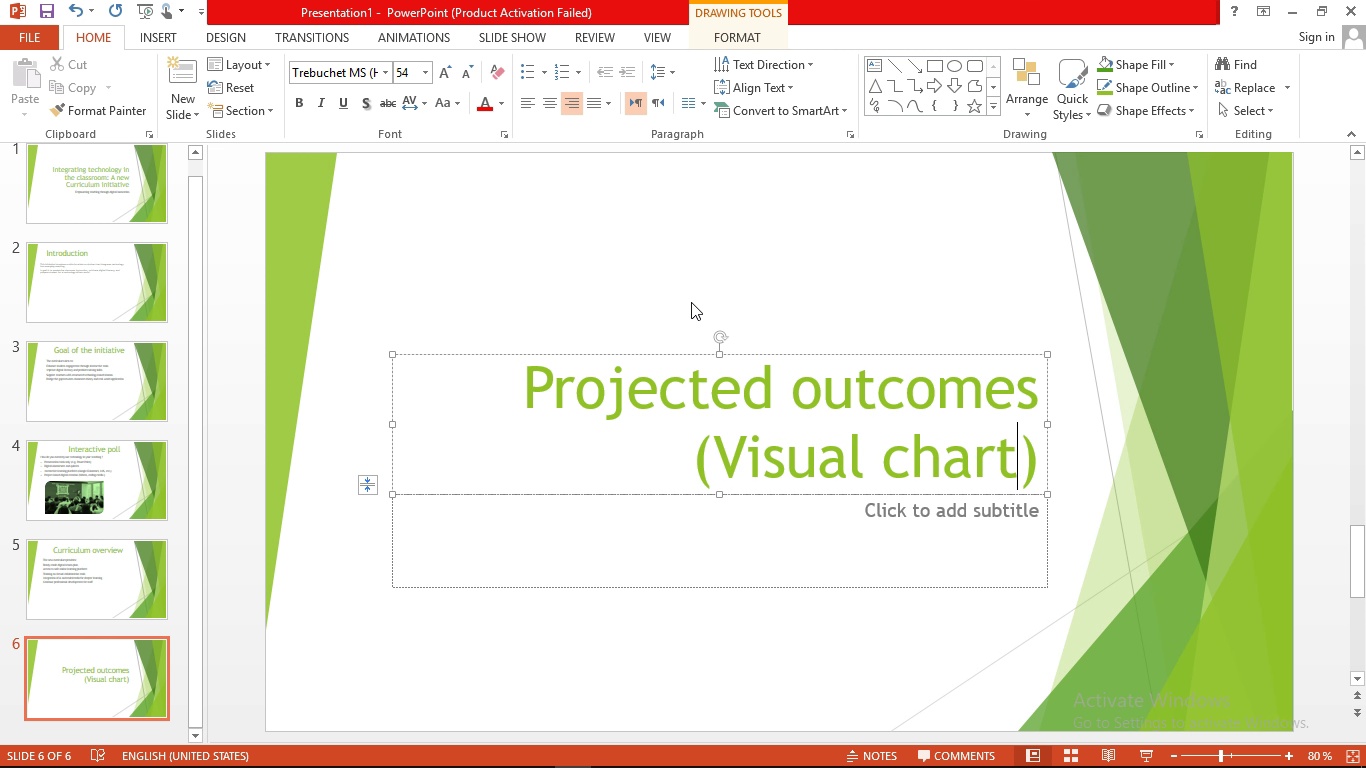 
key(Space)
 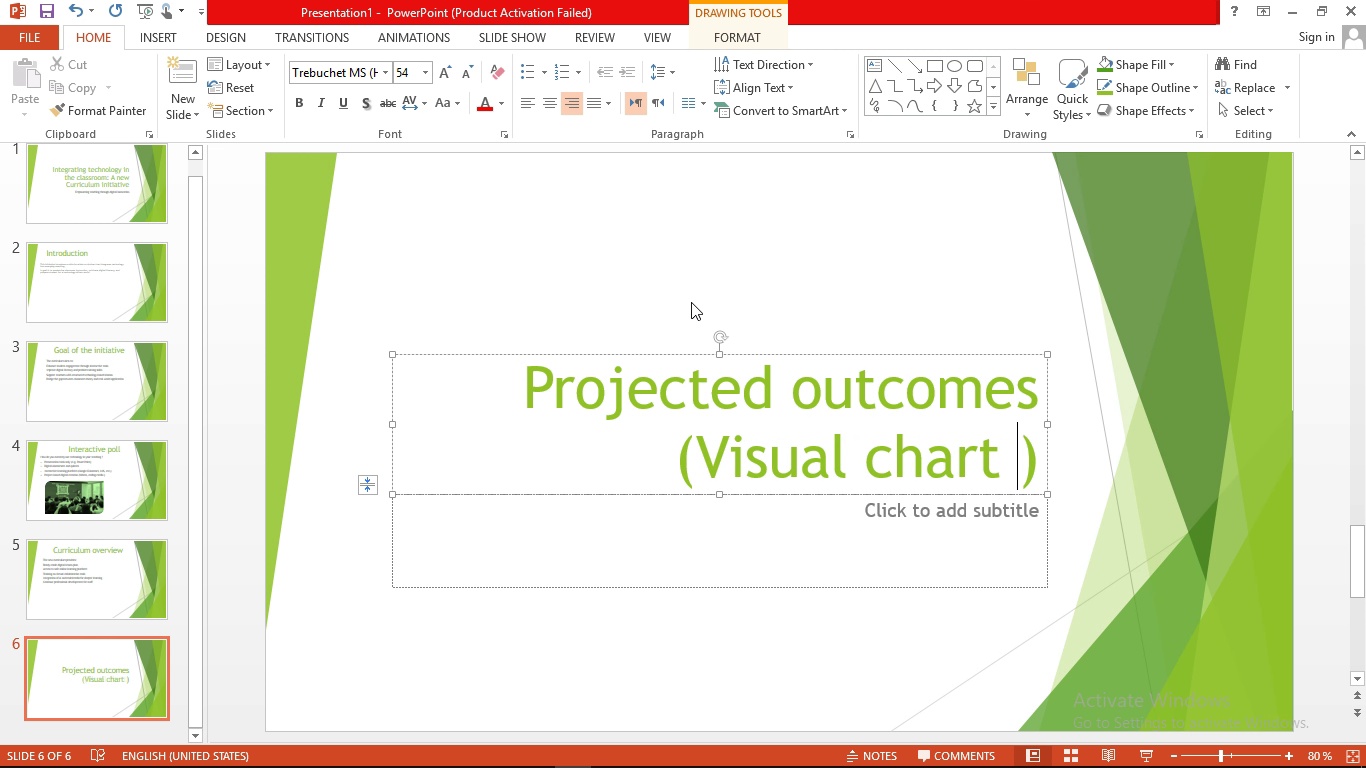 
key(Backspace)
 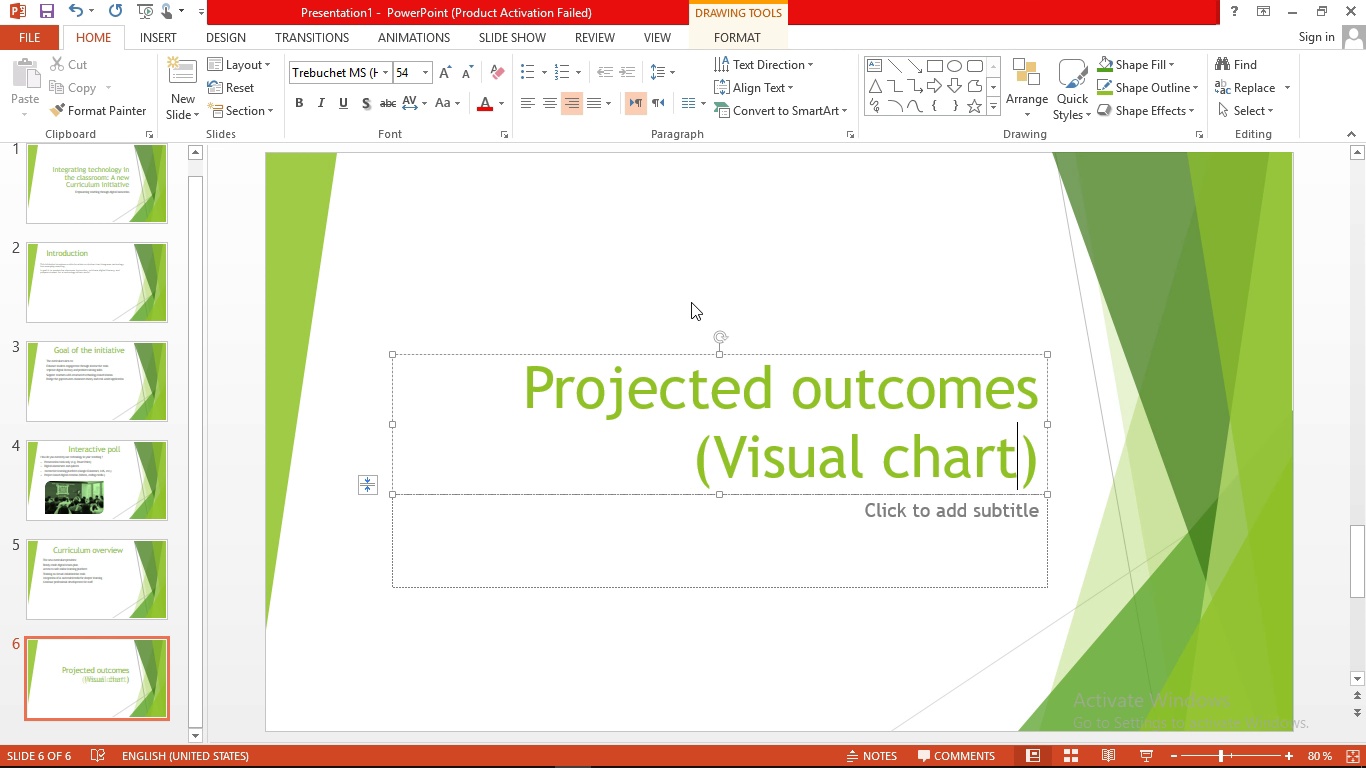 
key(ArrowRight)
 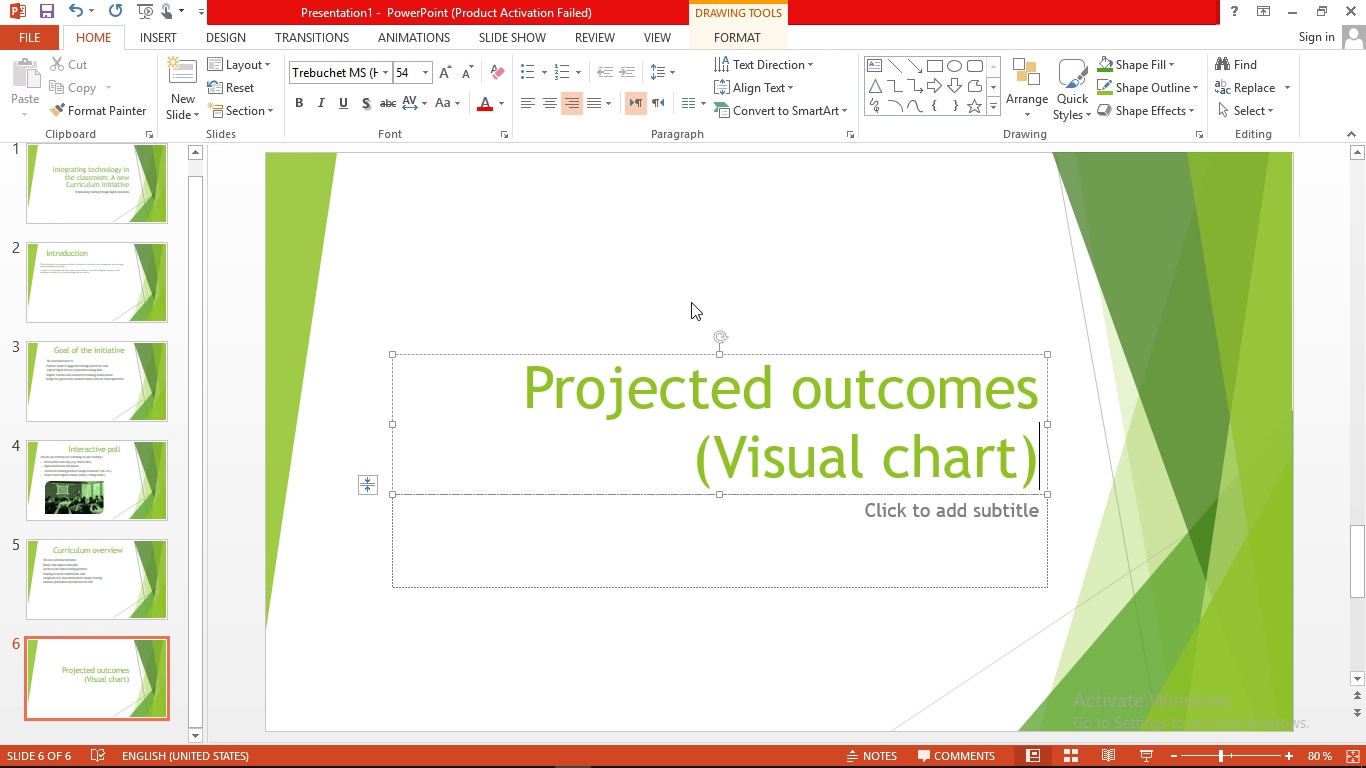 
key(Space)
 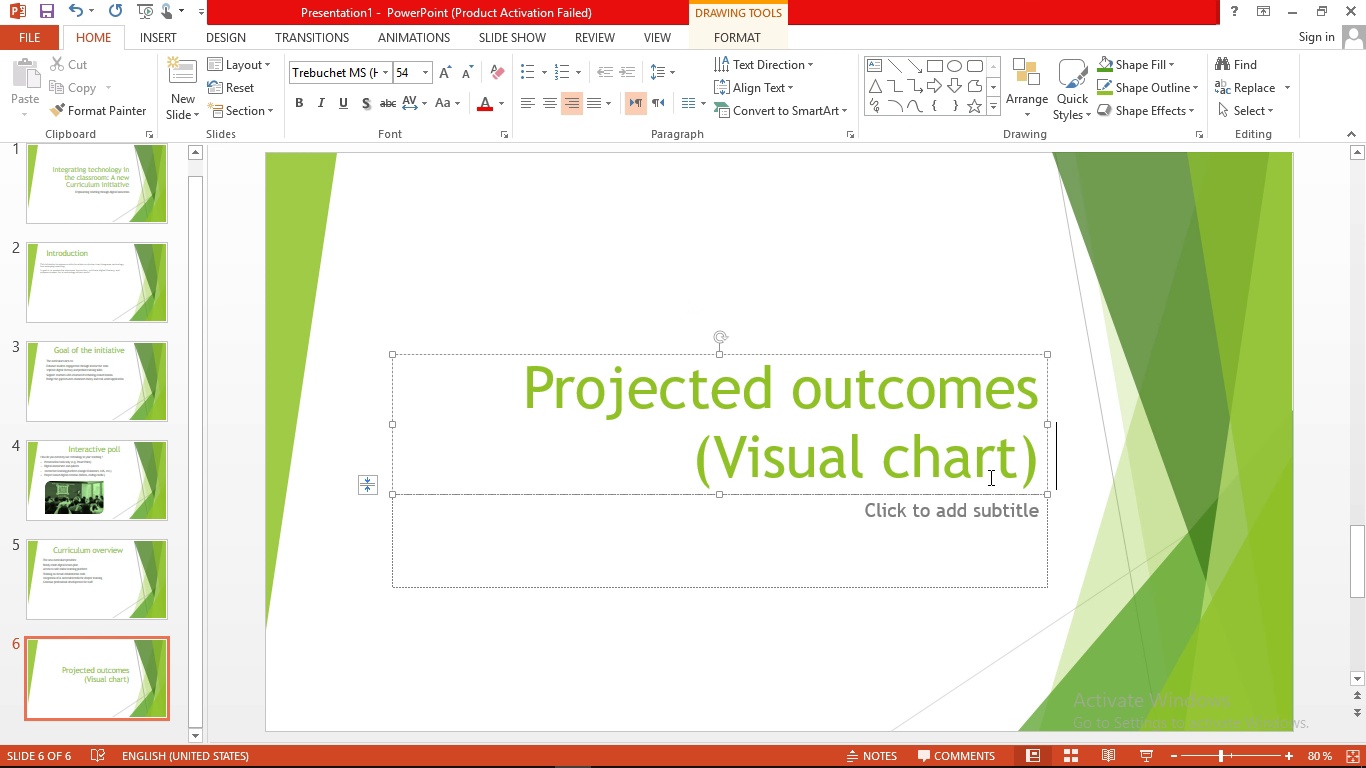 
left_click([955, 516])
 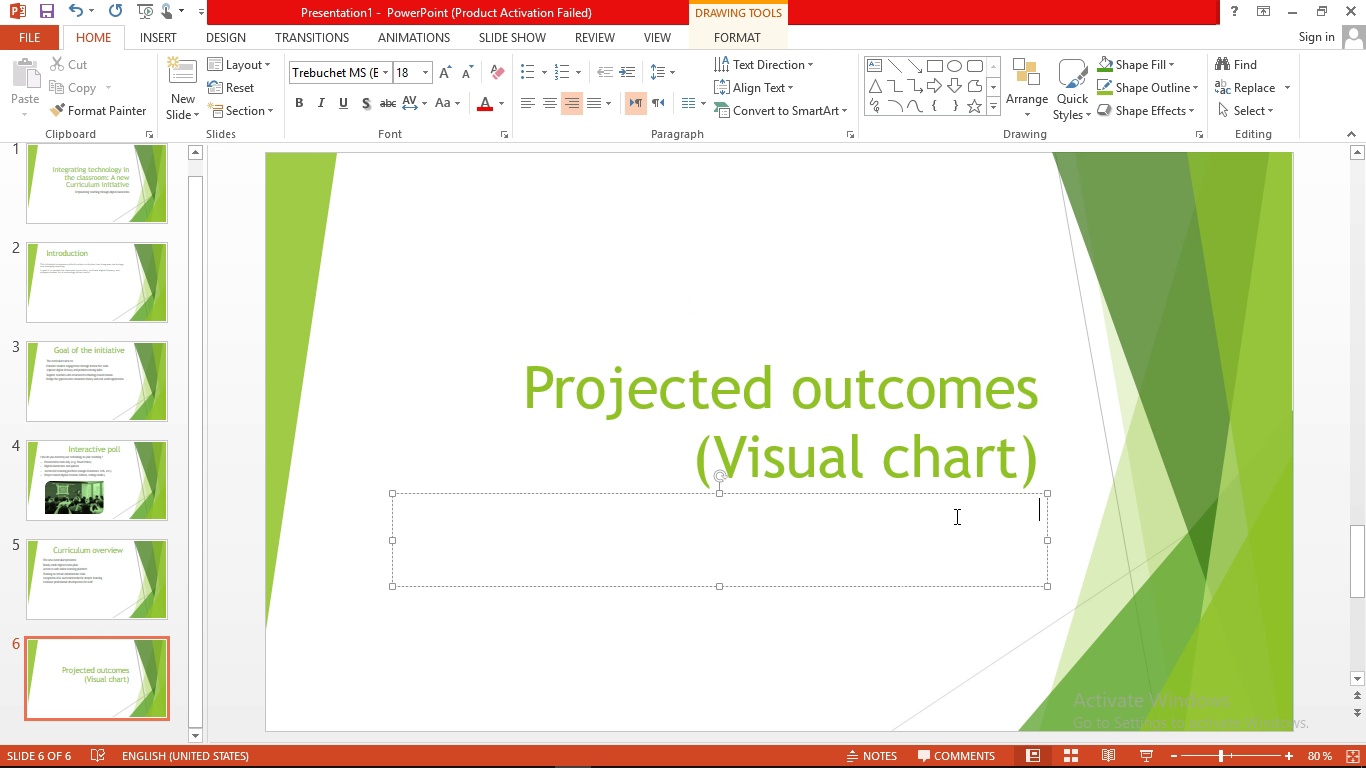 
type(Expected import o)
key(Backspace)
key(Backspace)
key(Backspace)
key(Backspace)
key(Backspace)
type(act of indusrty )
 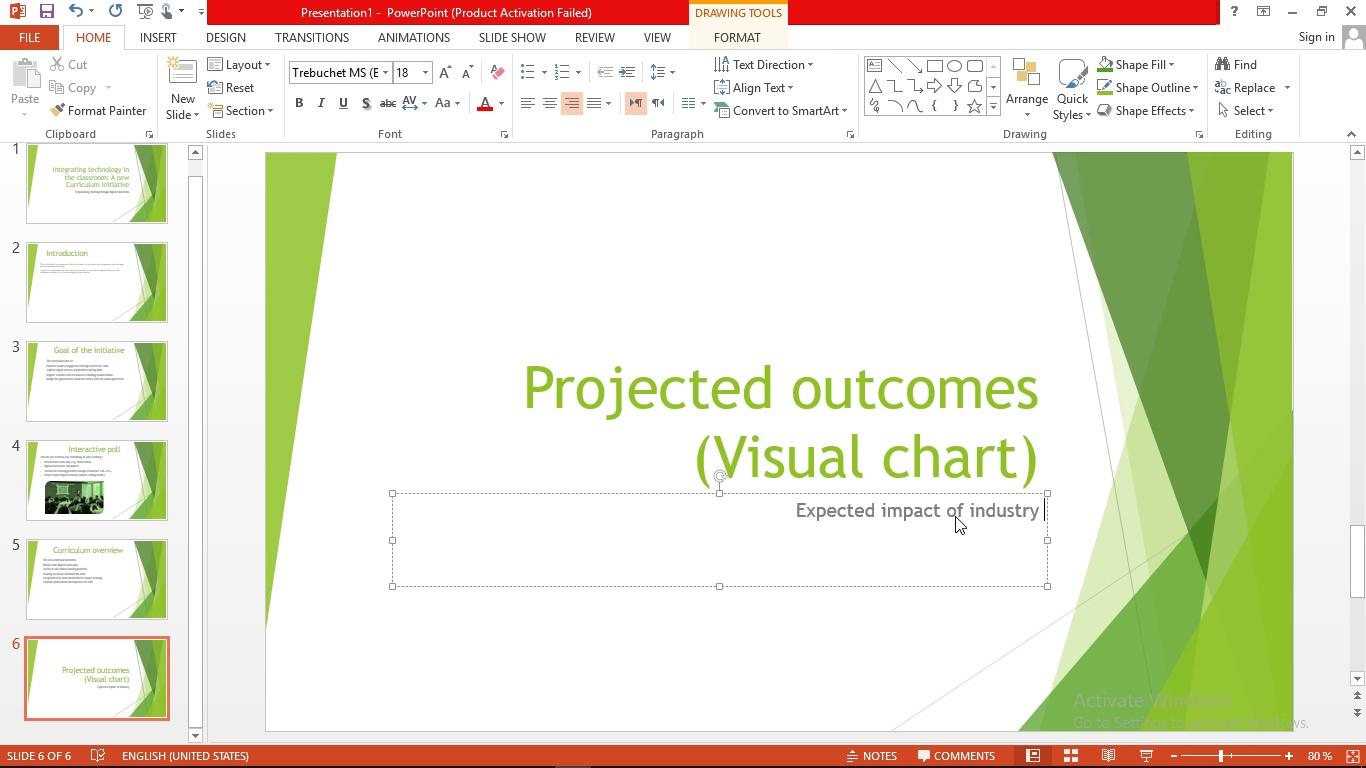 
wait(6.45)
 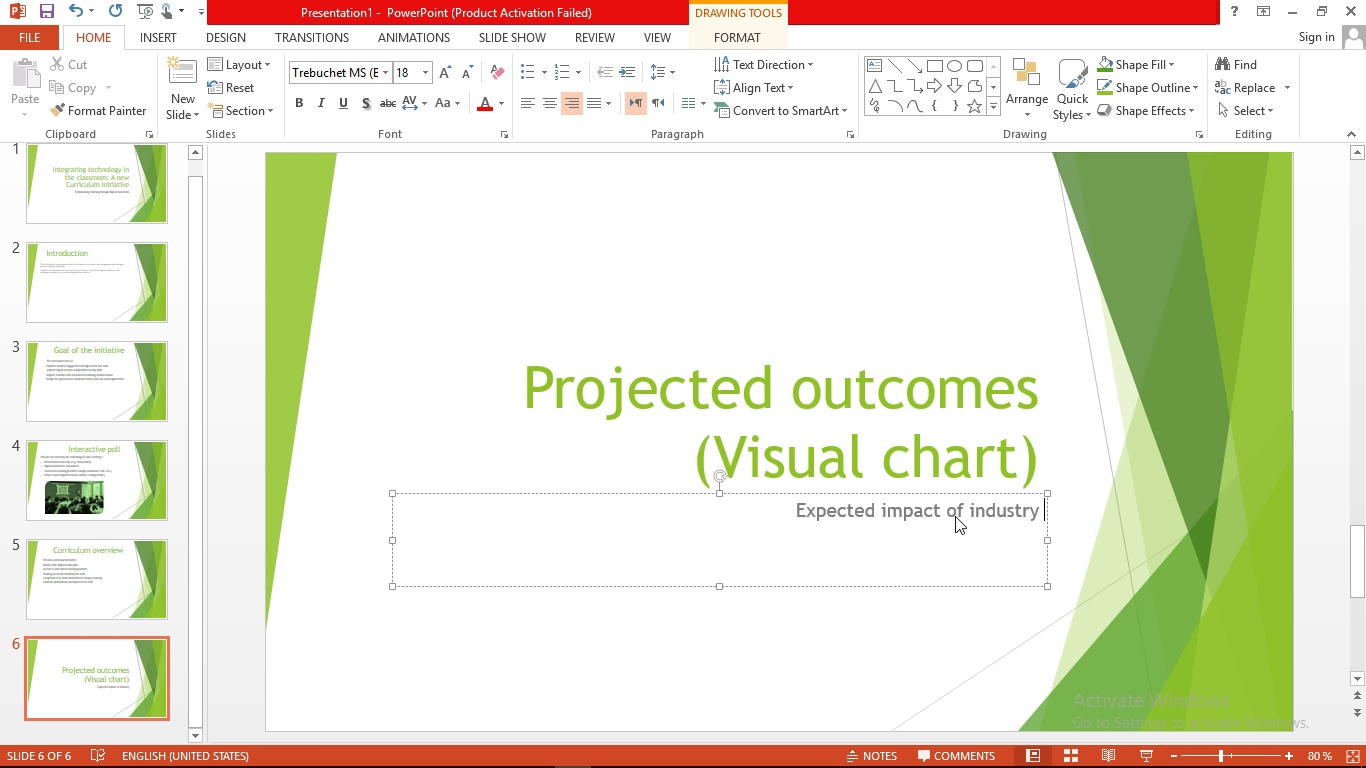 
hold_key(key=Backspace, duration=0.49)
 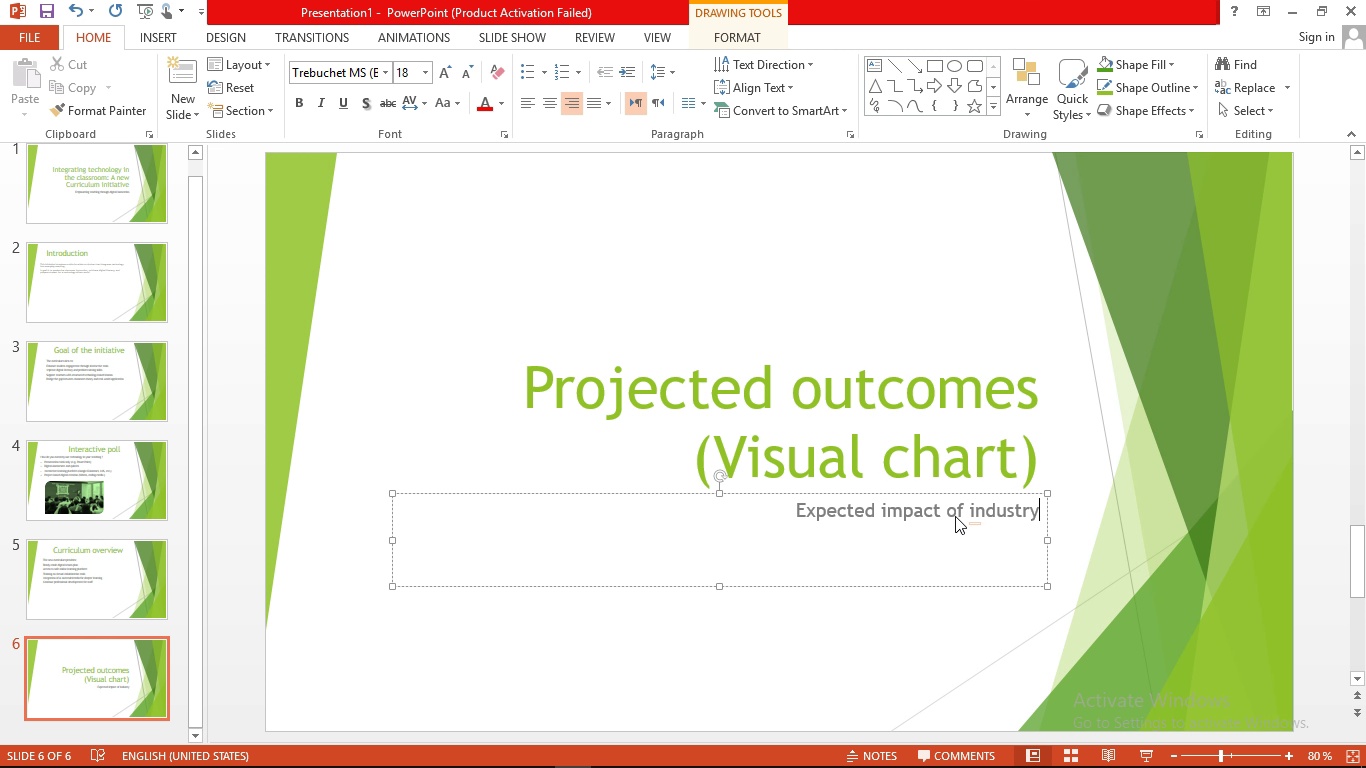 
key(Backspace)
 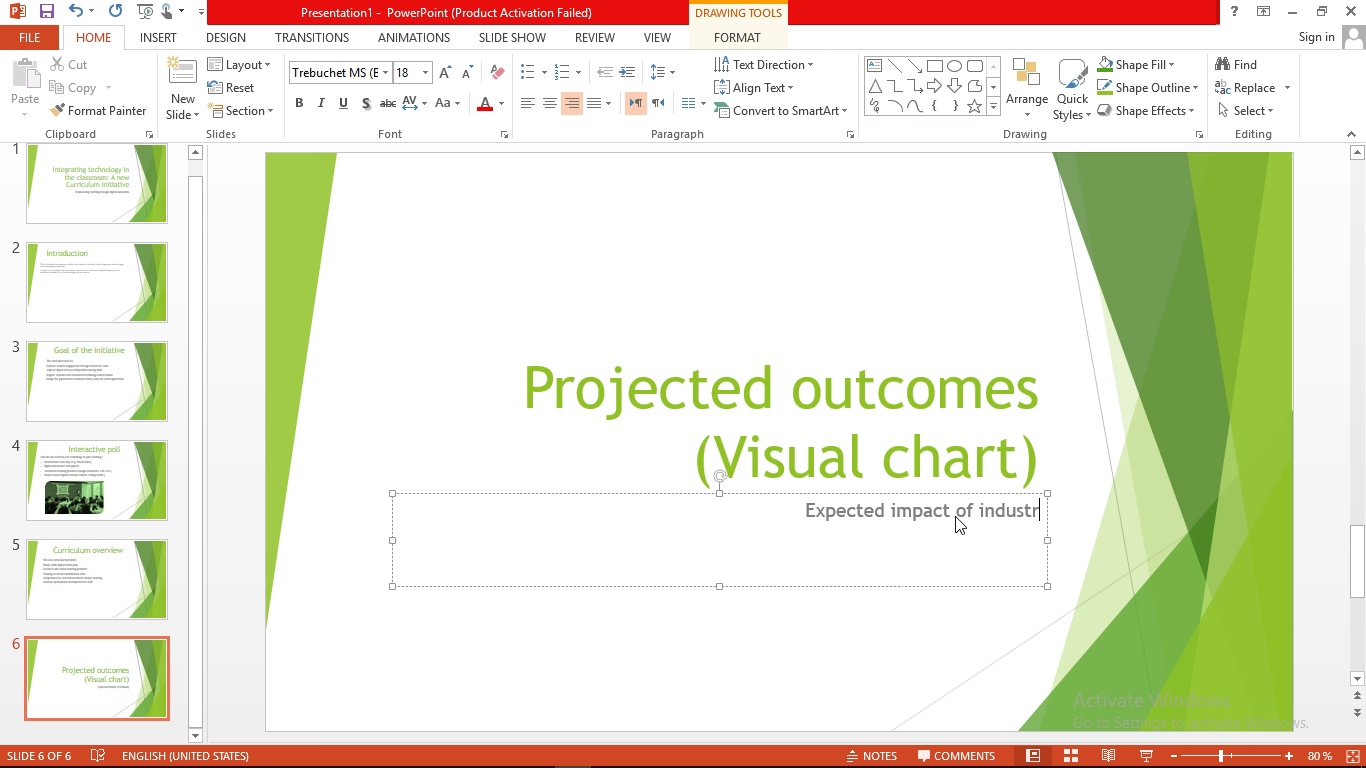 
key(Backspace)
 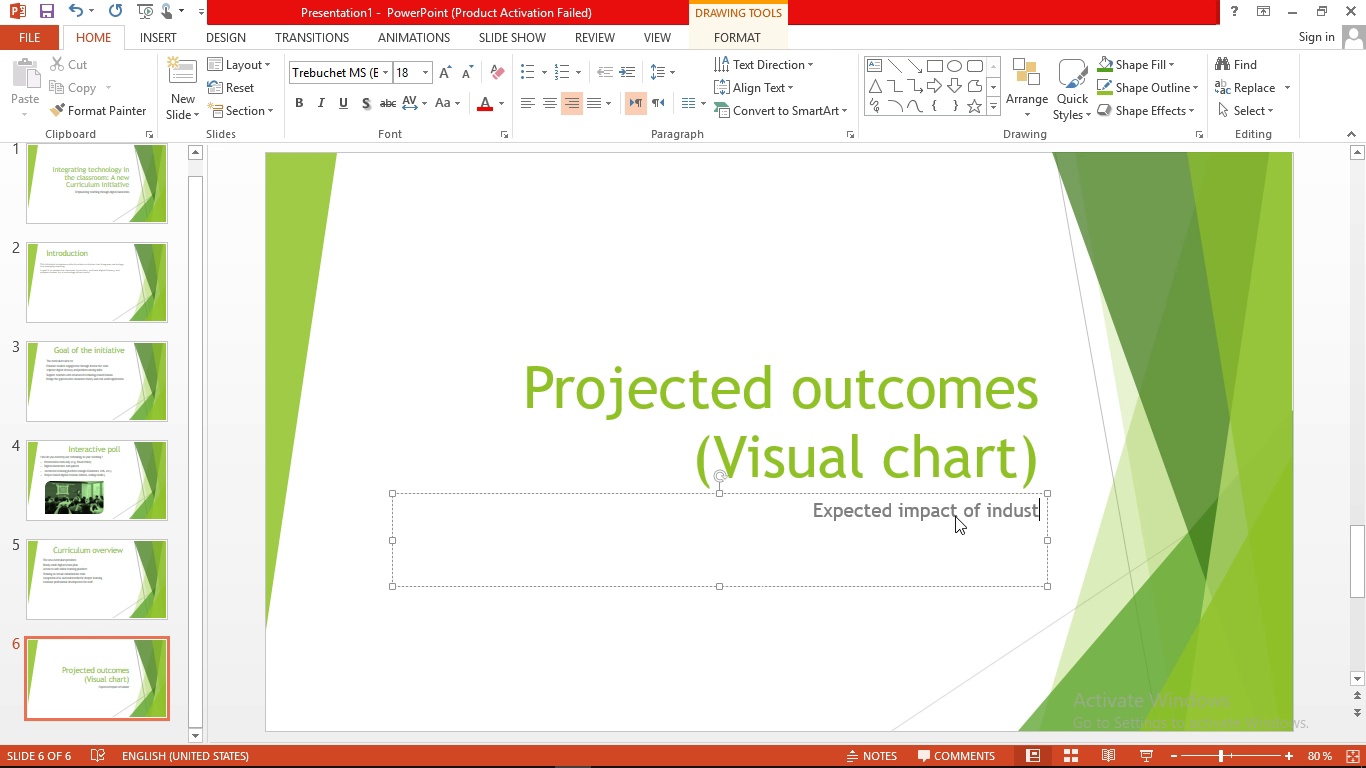 
key(Backspace)
 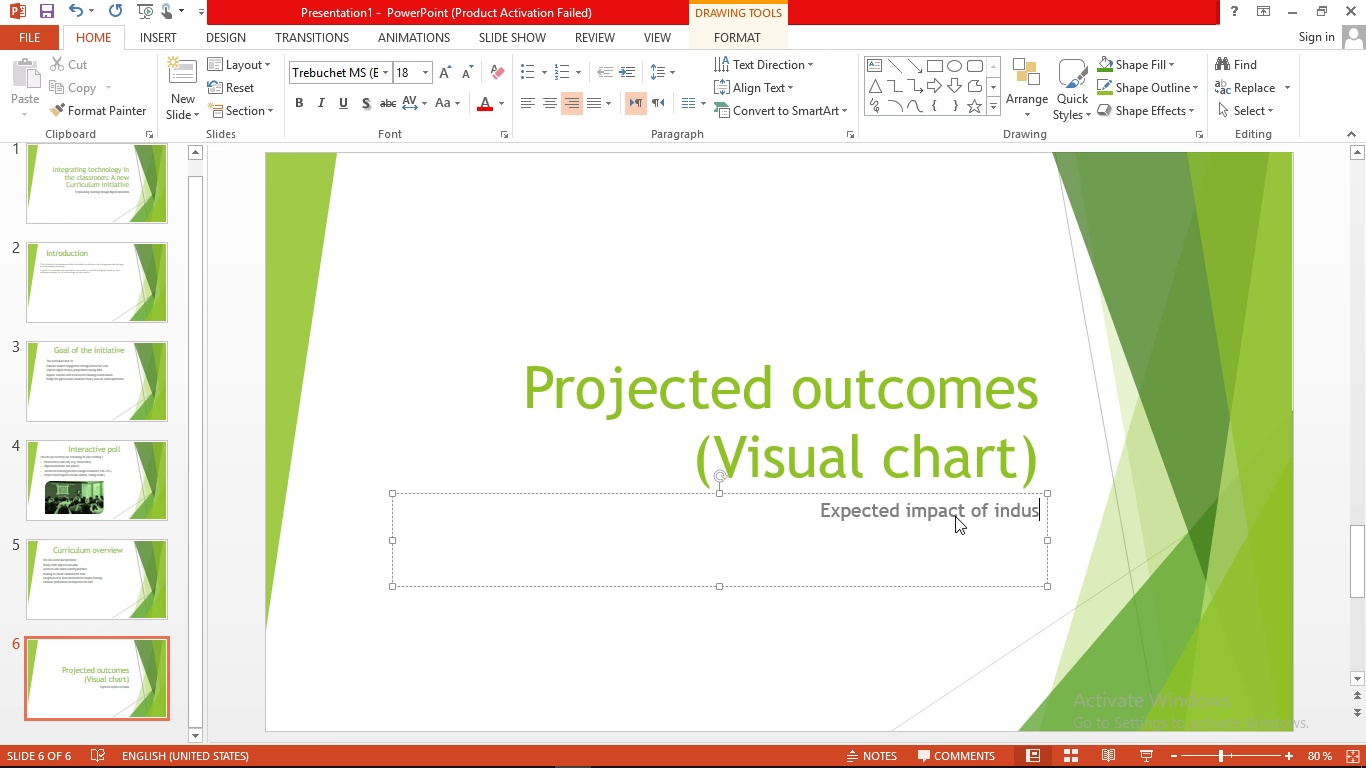 
key(Backspace)
 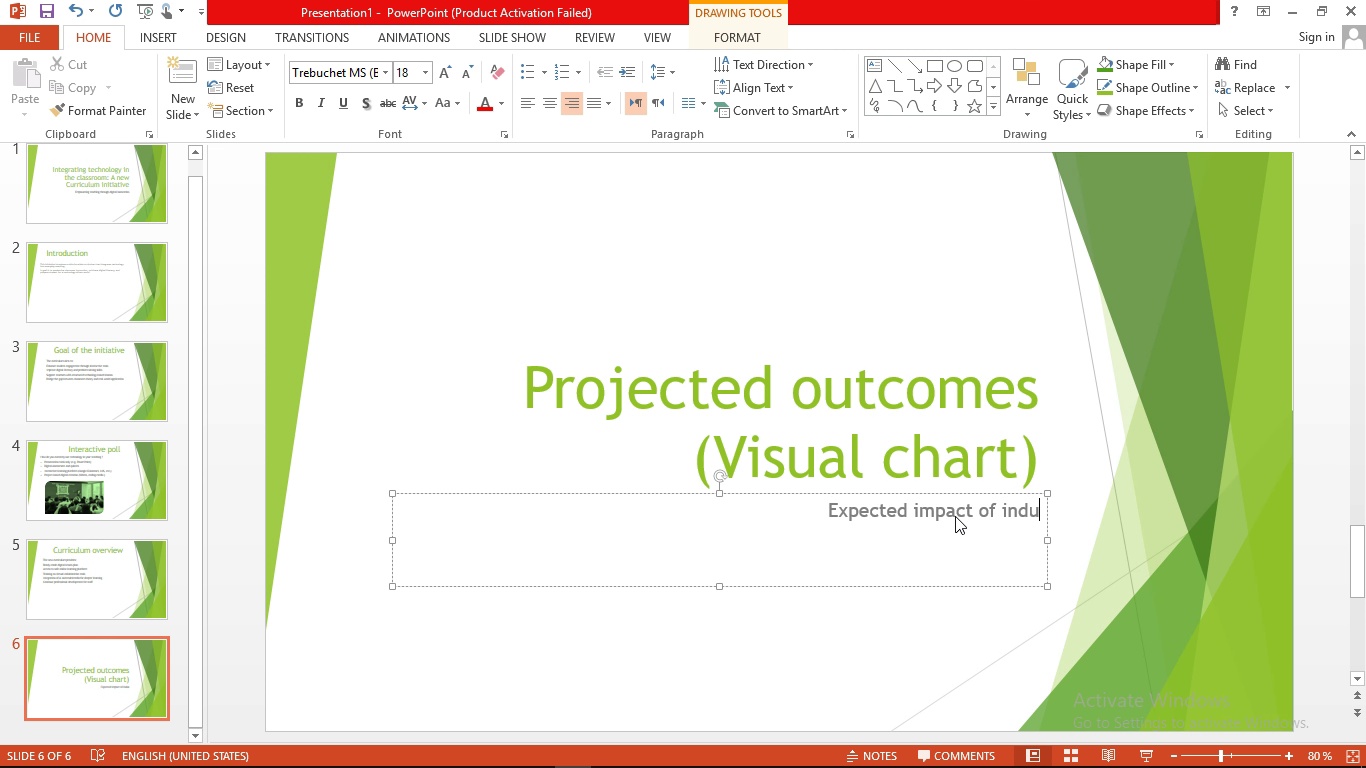 
key(Backspace)
 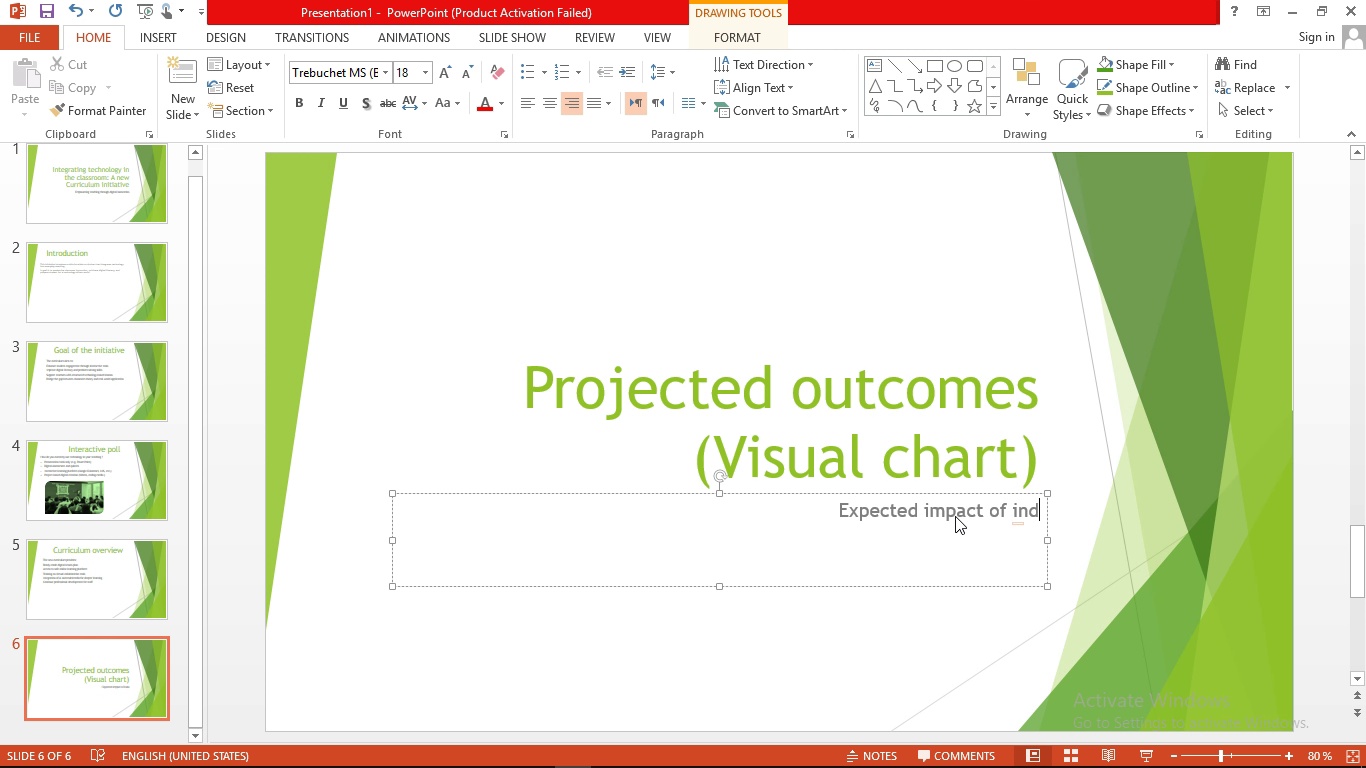 
key(Backspace)
 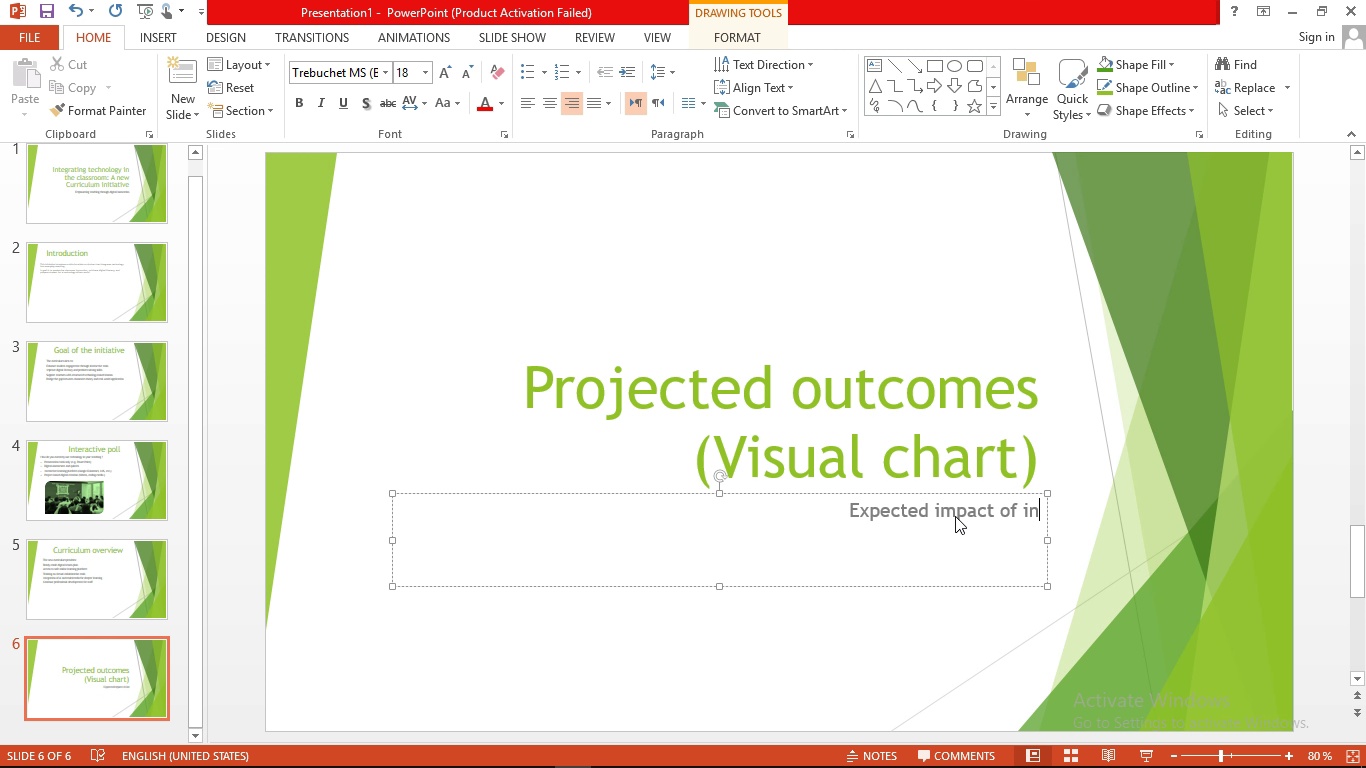 
key(Backspace)
 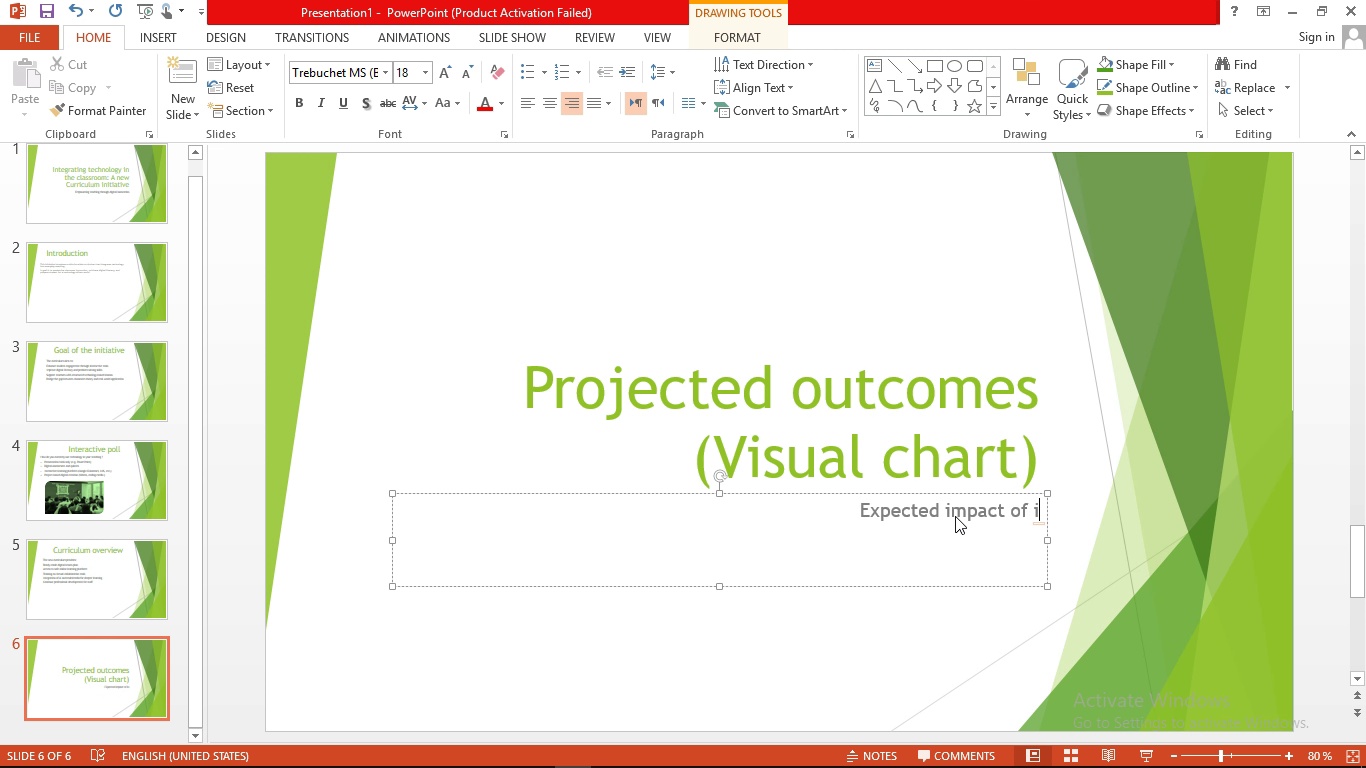 
key(Backspace)
 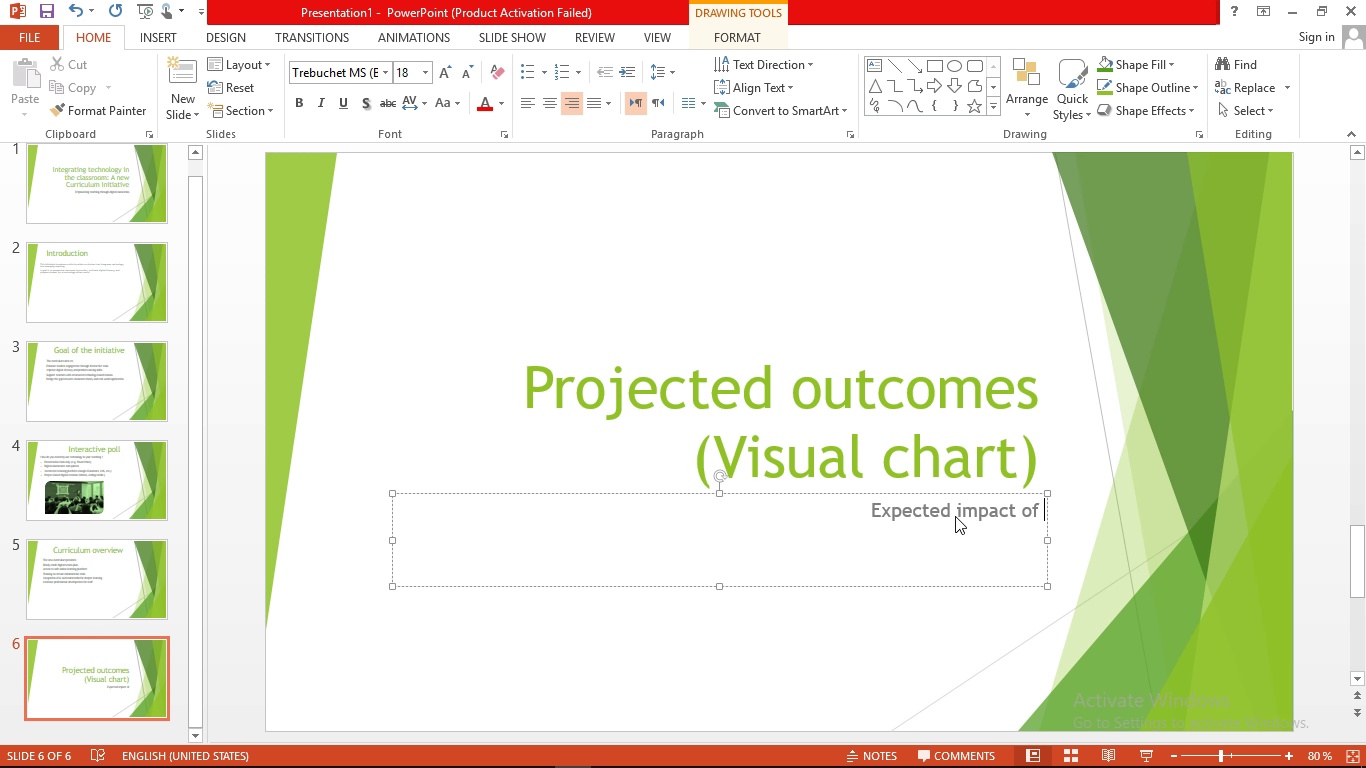 
wait(11.85)
 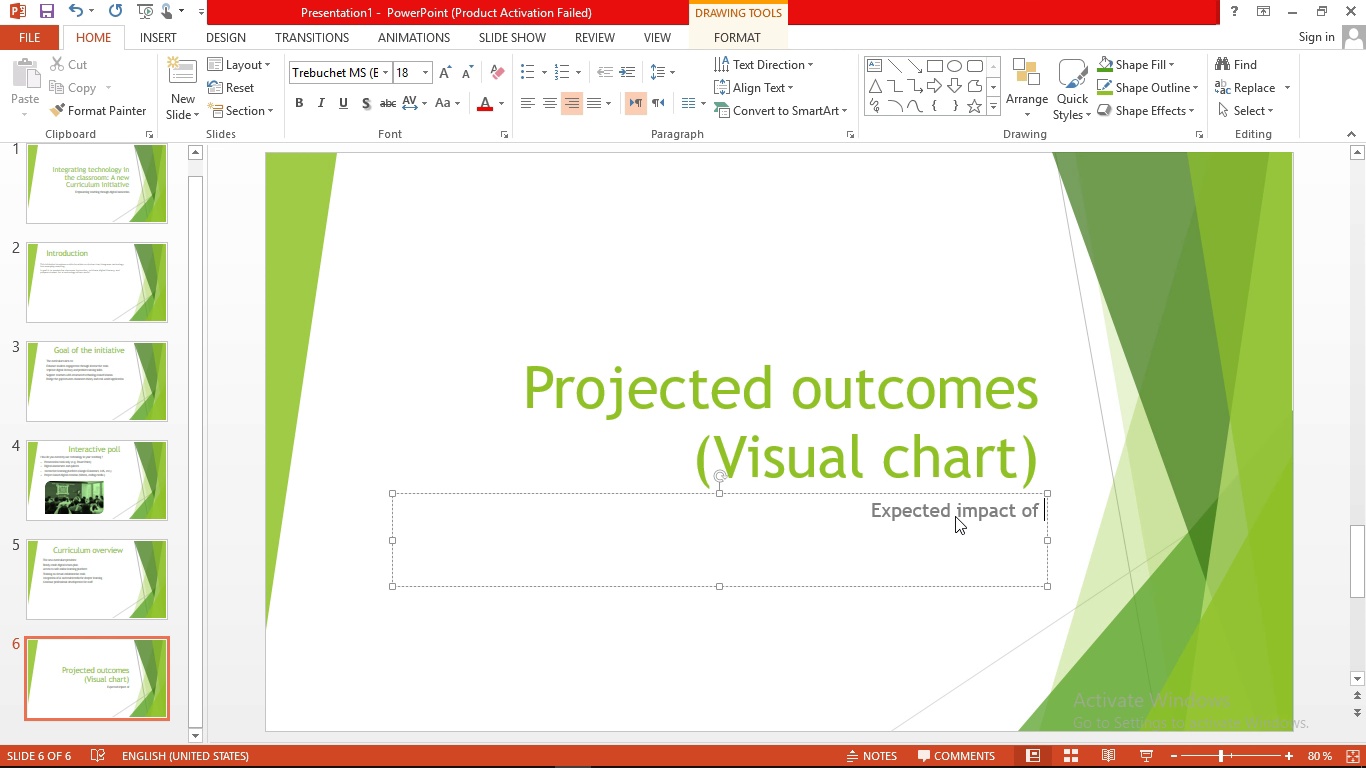 
type(techni)
key(Backspace)
type(ology integration )
 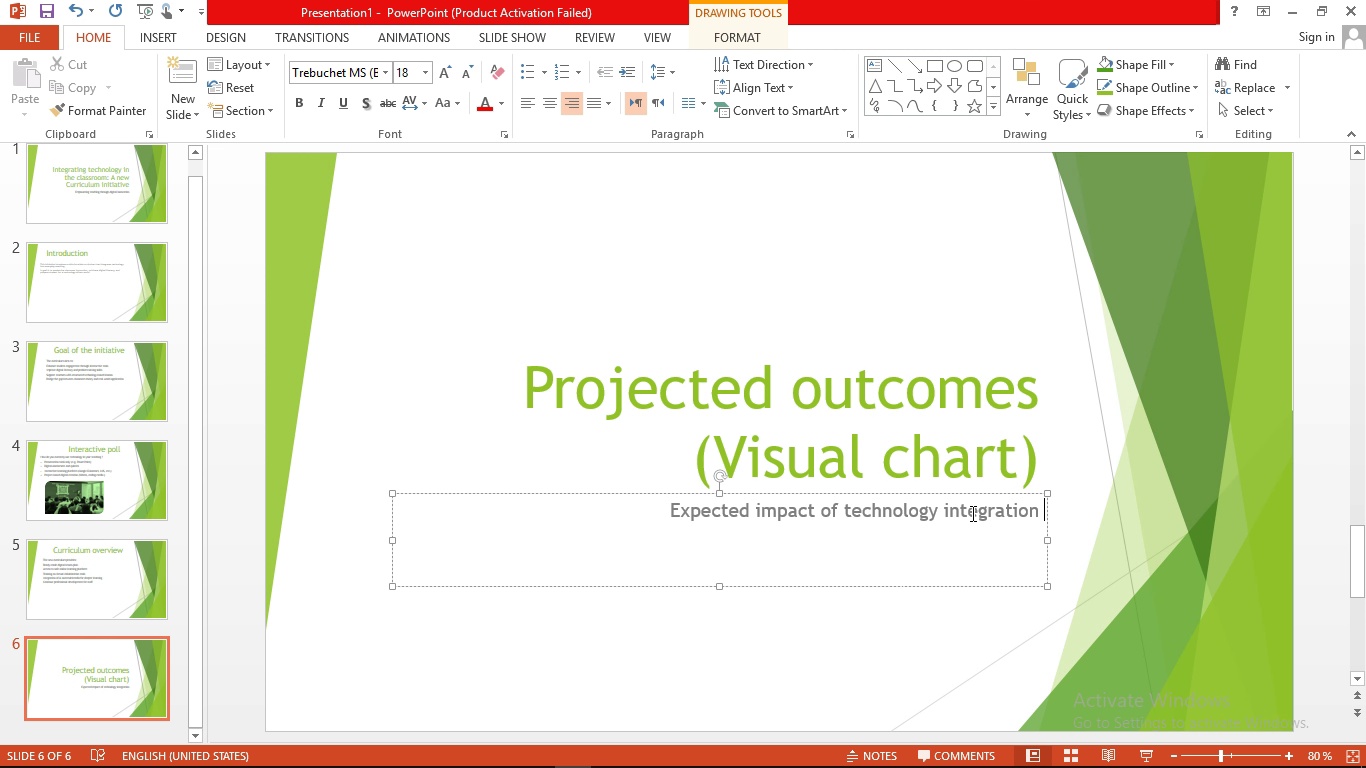 
wait(6.82)
 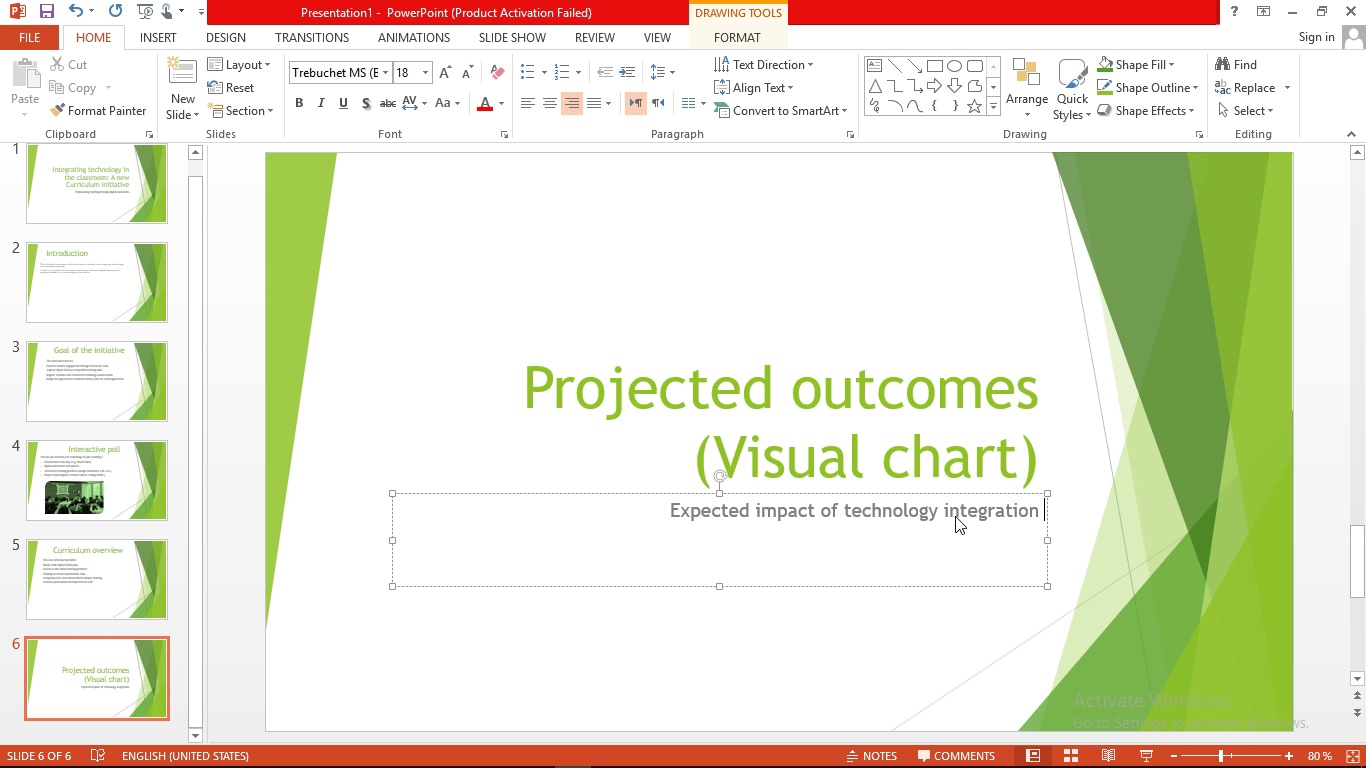 
key(Enter)
 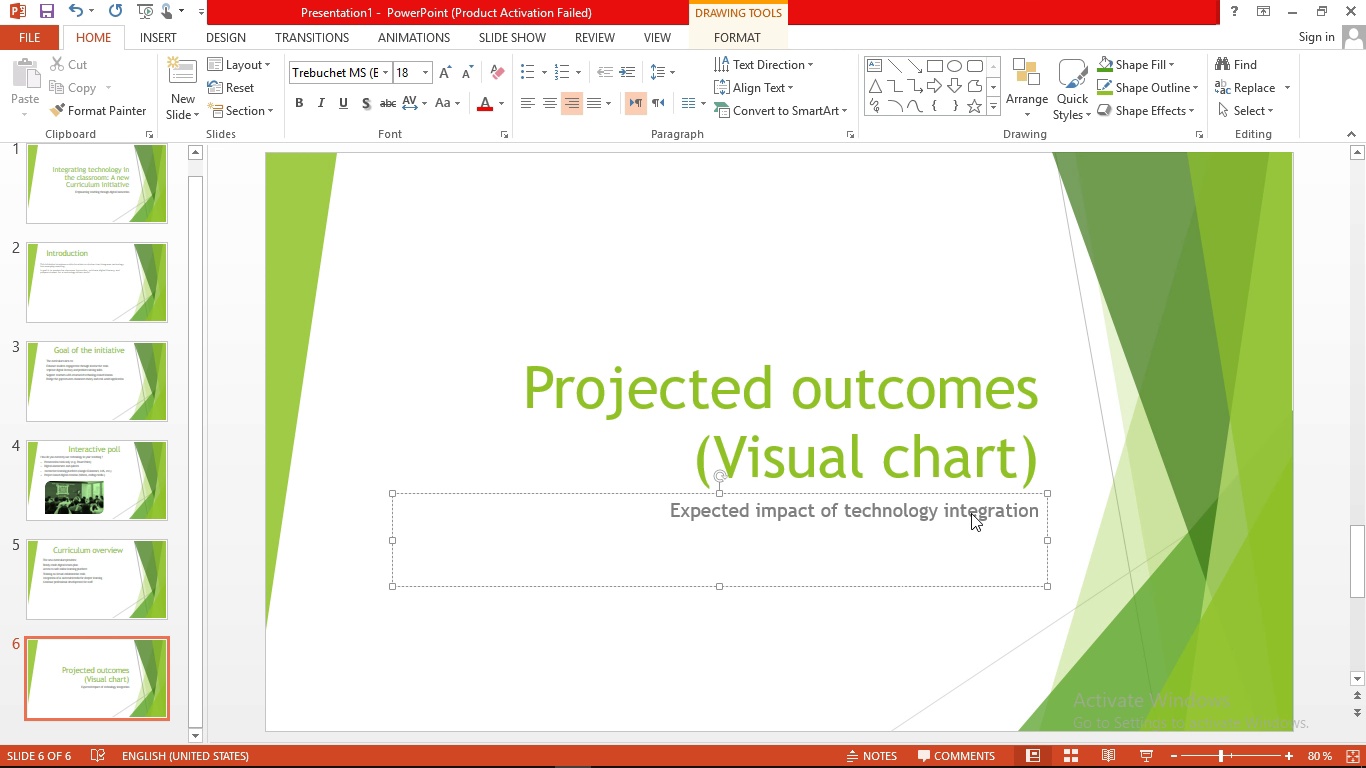 
wait(8.72)
 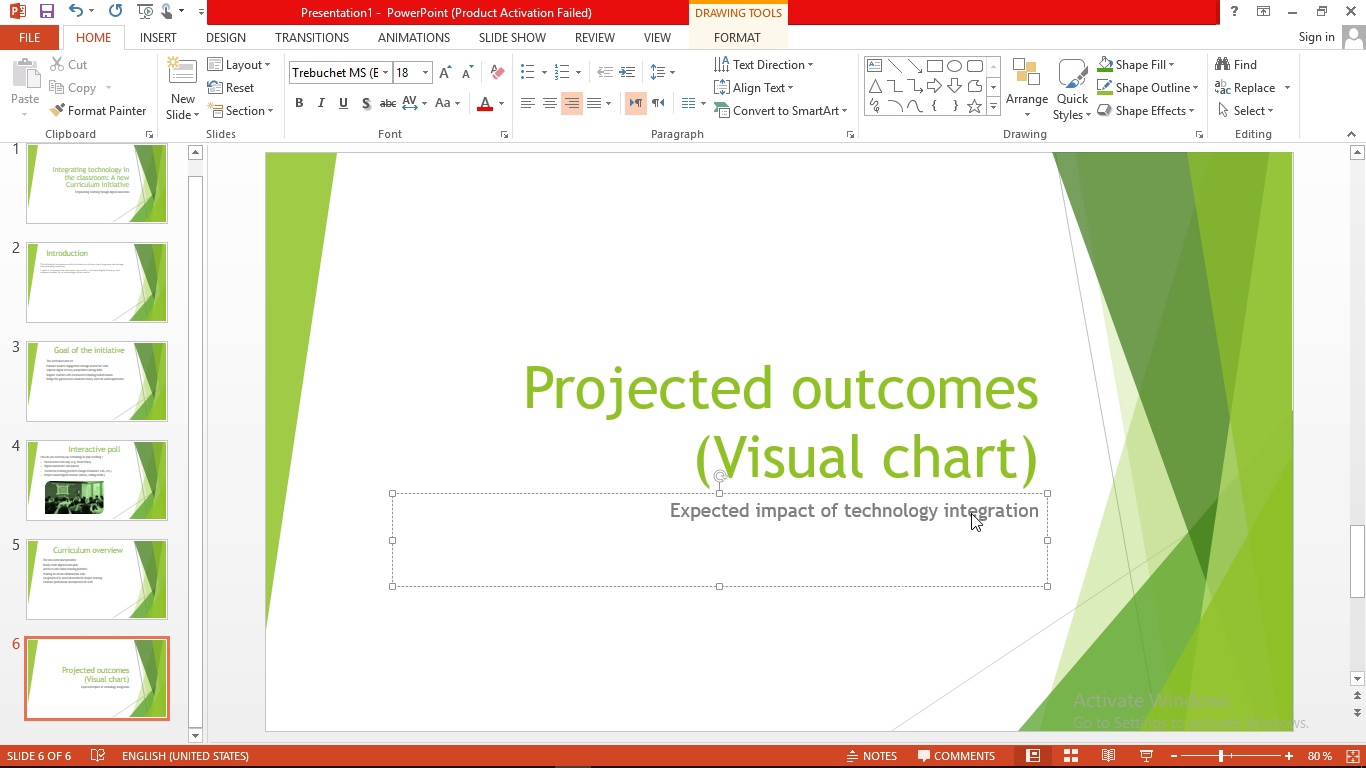 
key(ArrowUp)
 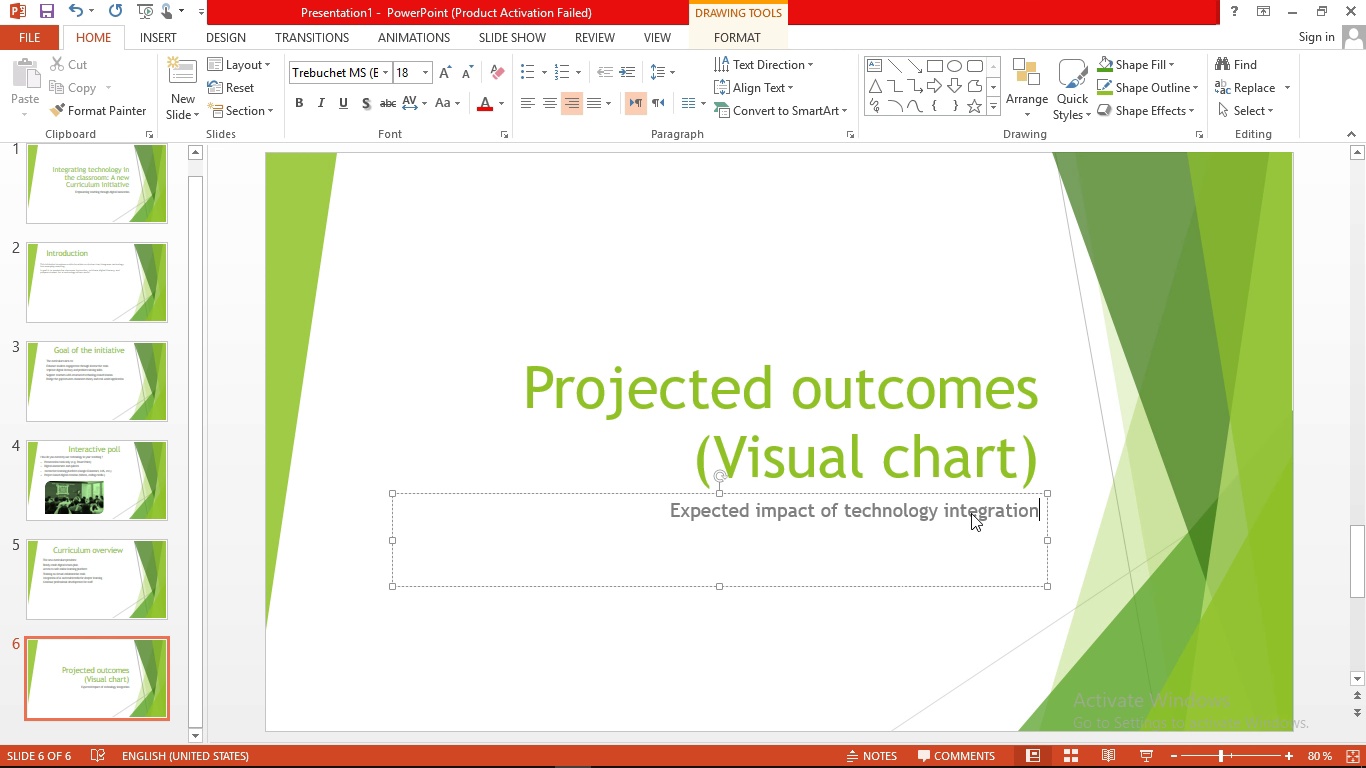 
key(Control+Semicolon)
 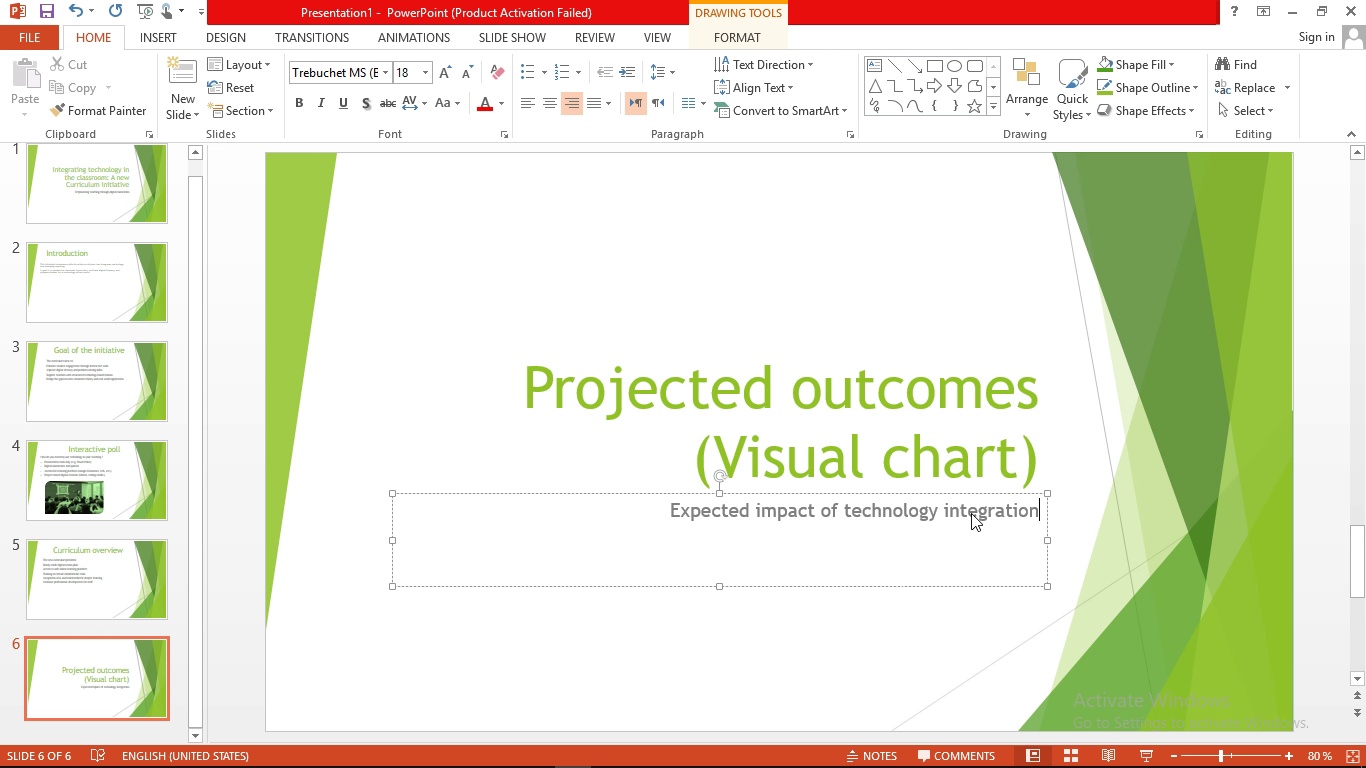 
key(Shift+Semicolon)
 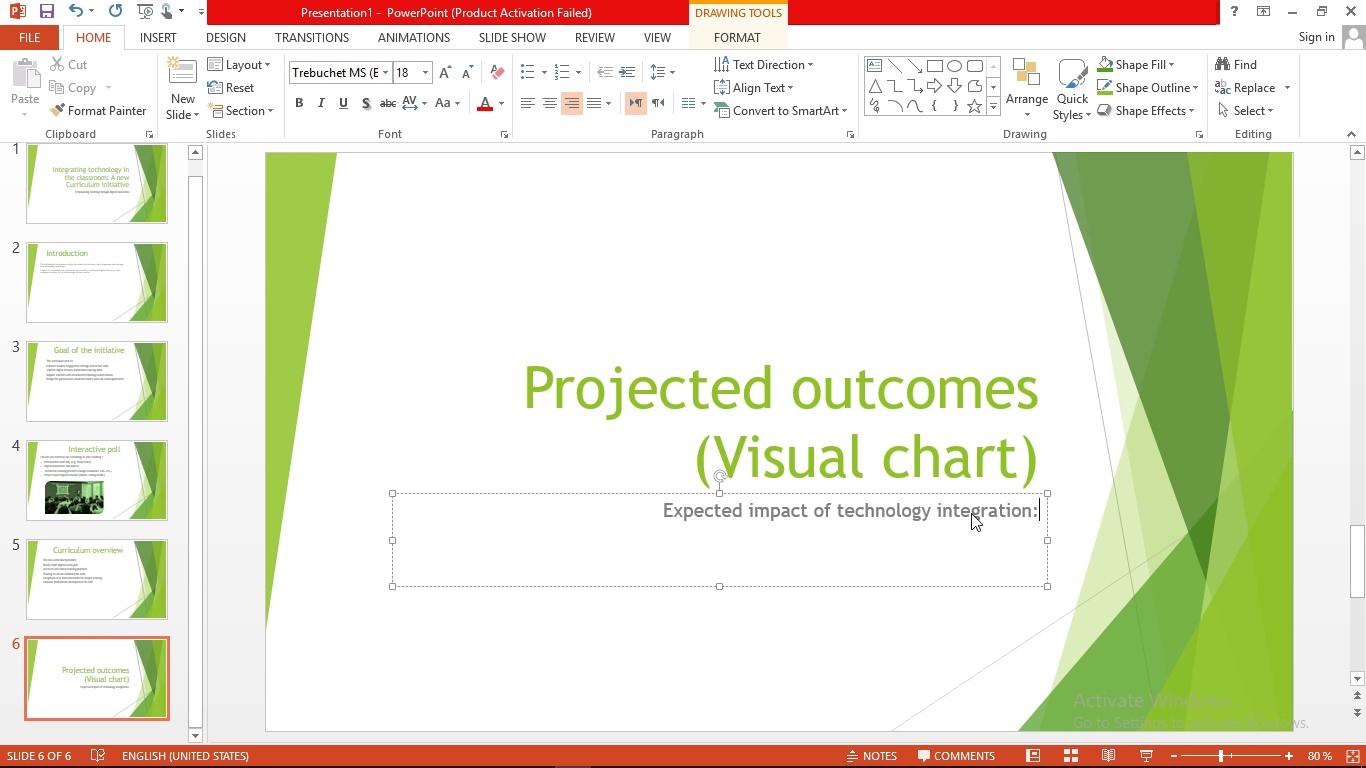 
key(Space)
 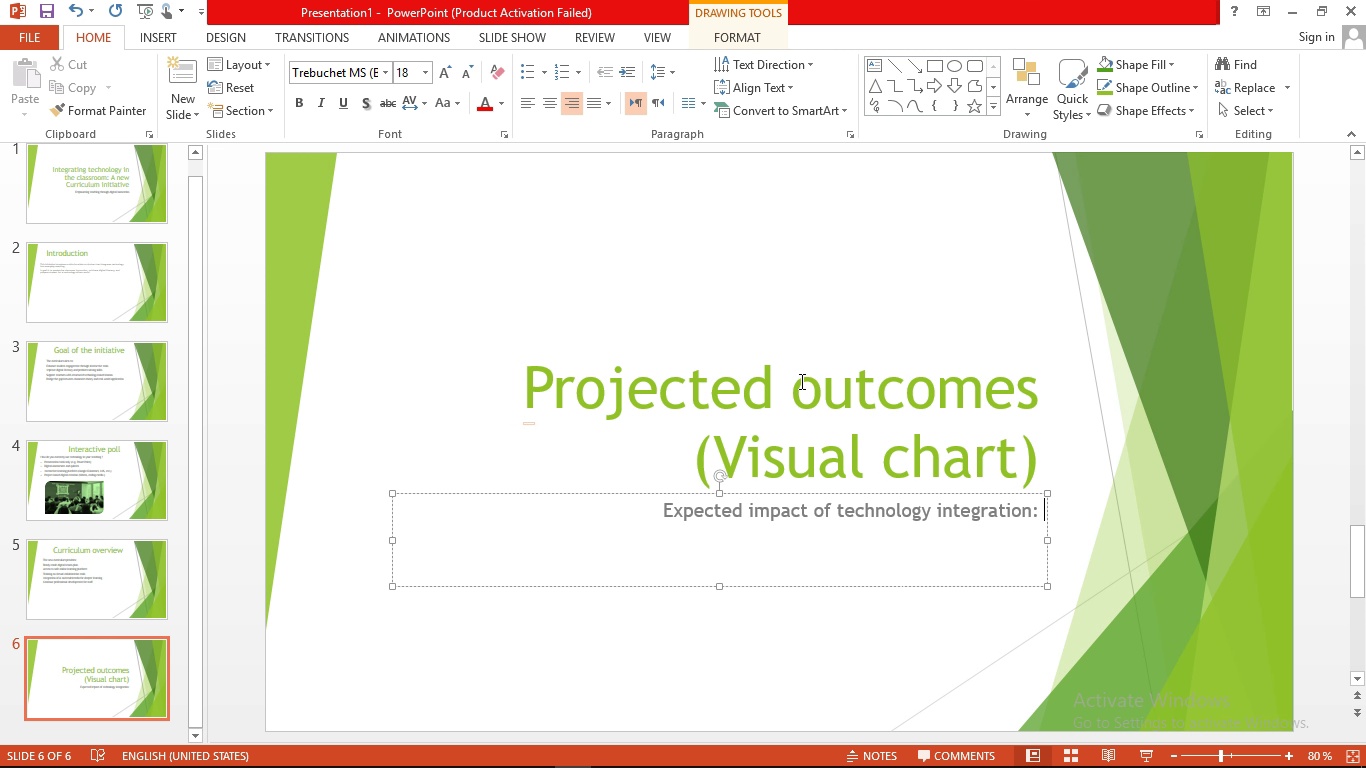 
left_click([828, 407])
 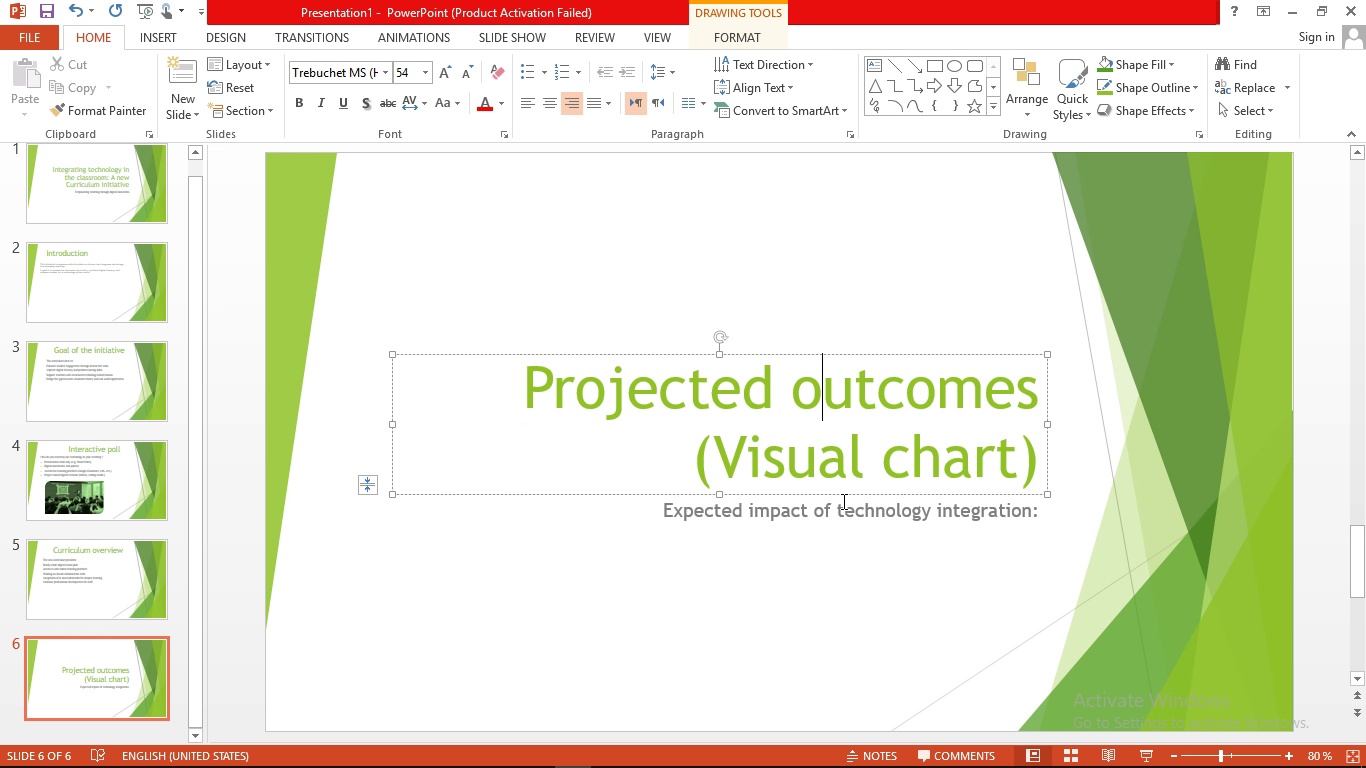 
left_click_drag(start_coordinate=[842, 495], to_coordinate=[830, 300])
 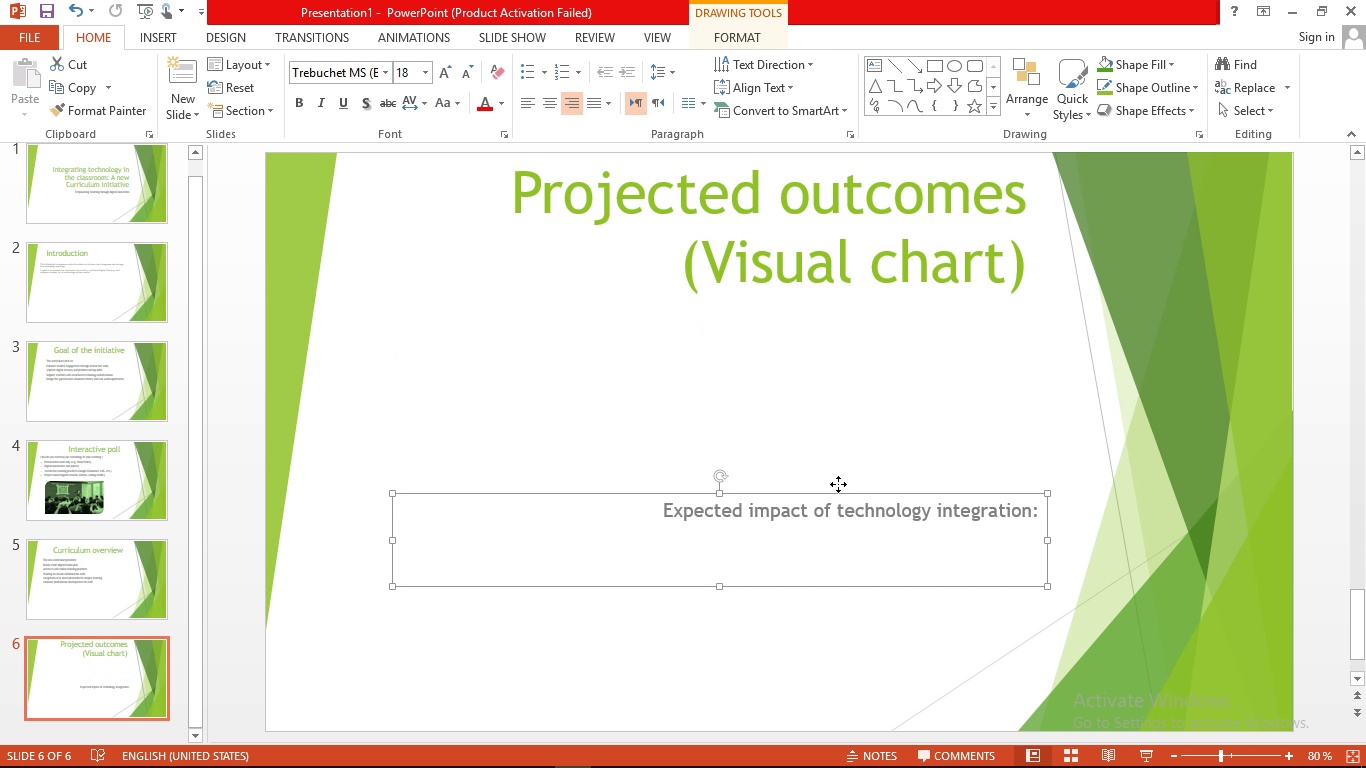 
left_click([838, 484])
 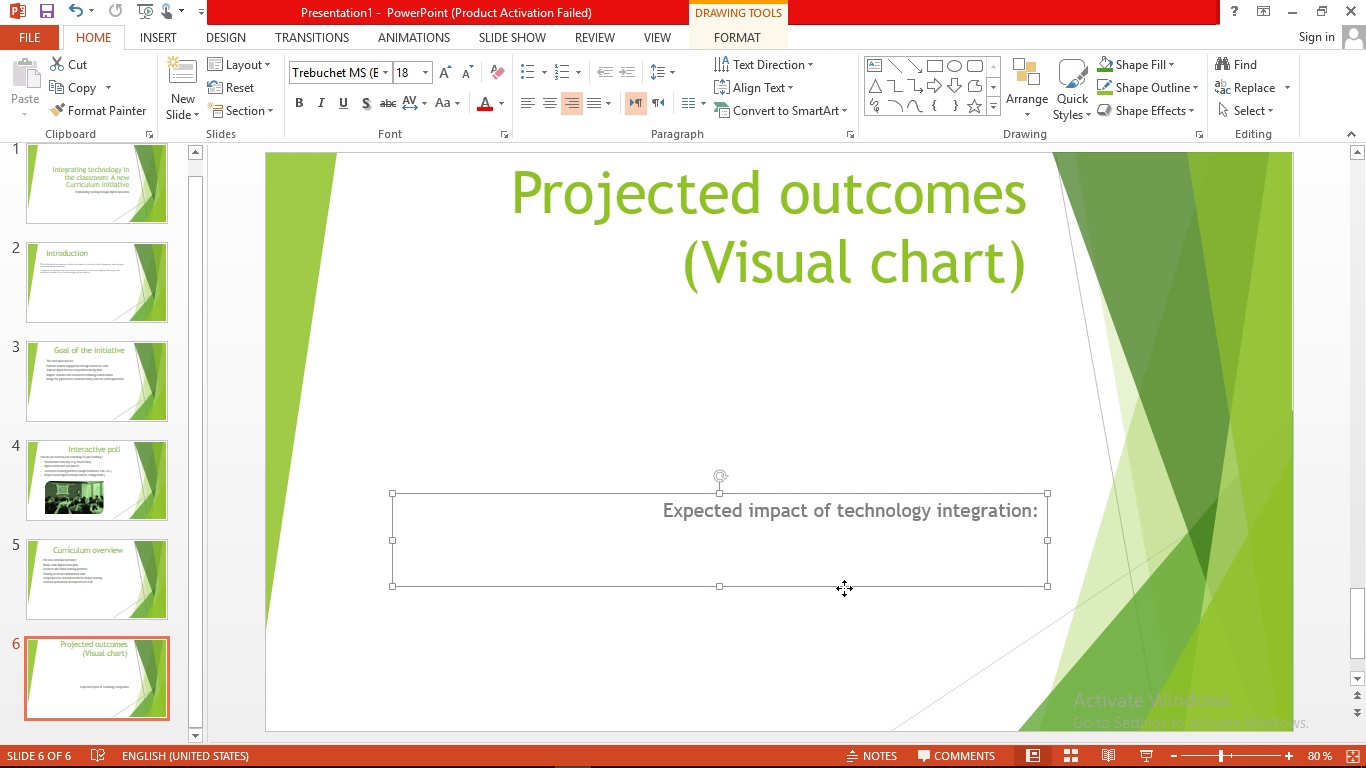 
left_click_drag(start_coordinate=[844, 588], to_coordinate=[835, 406])
 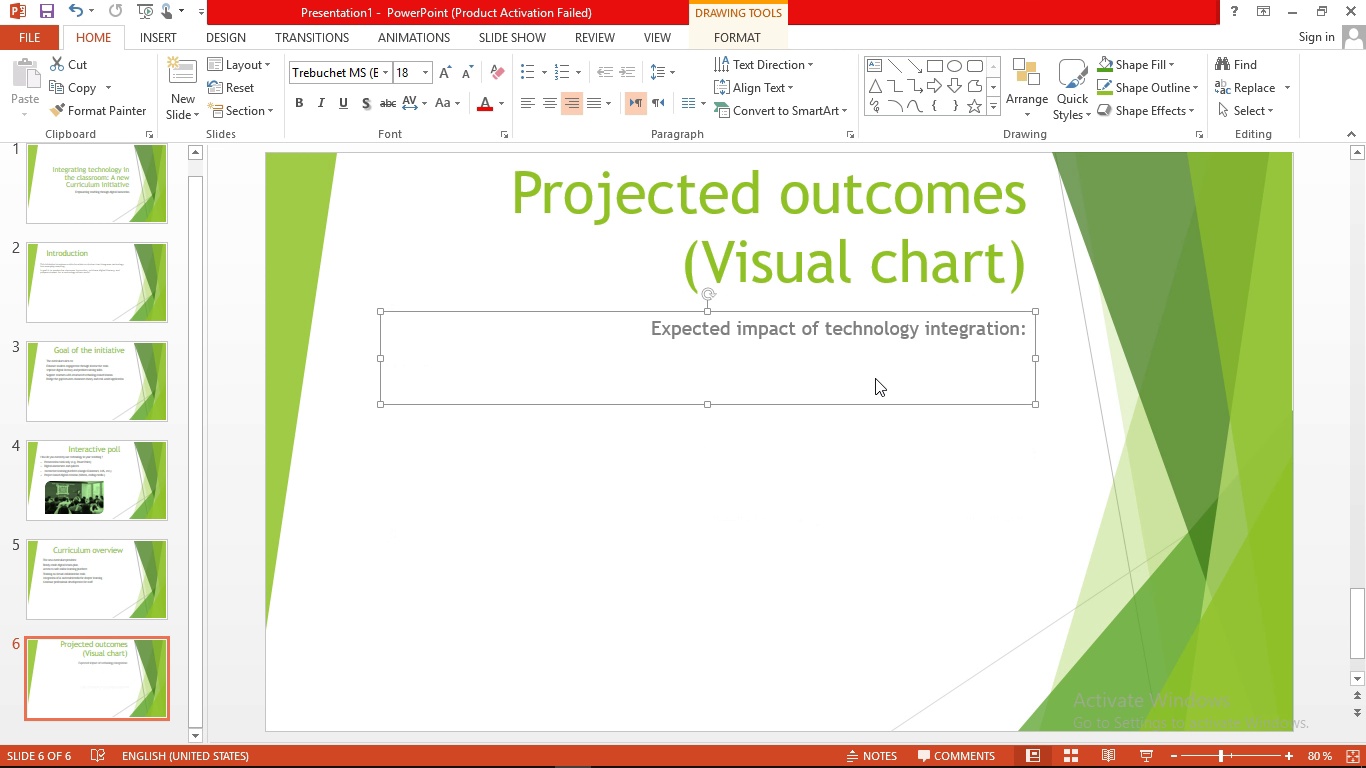 
left_click([875, 378])
 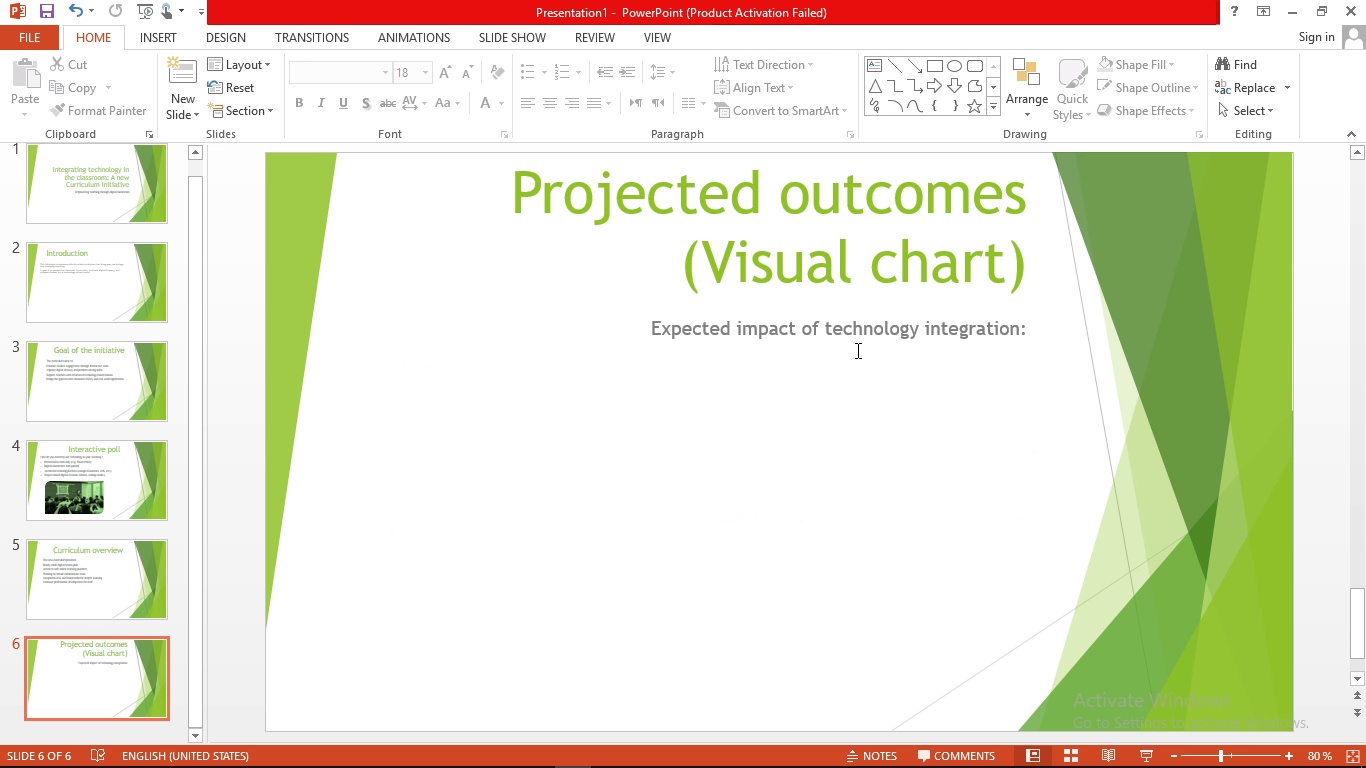 
wait(6.37)
 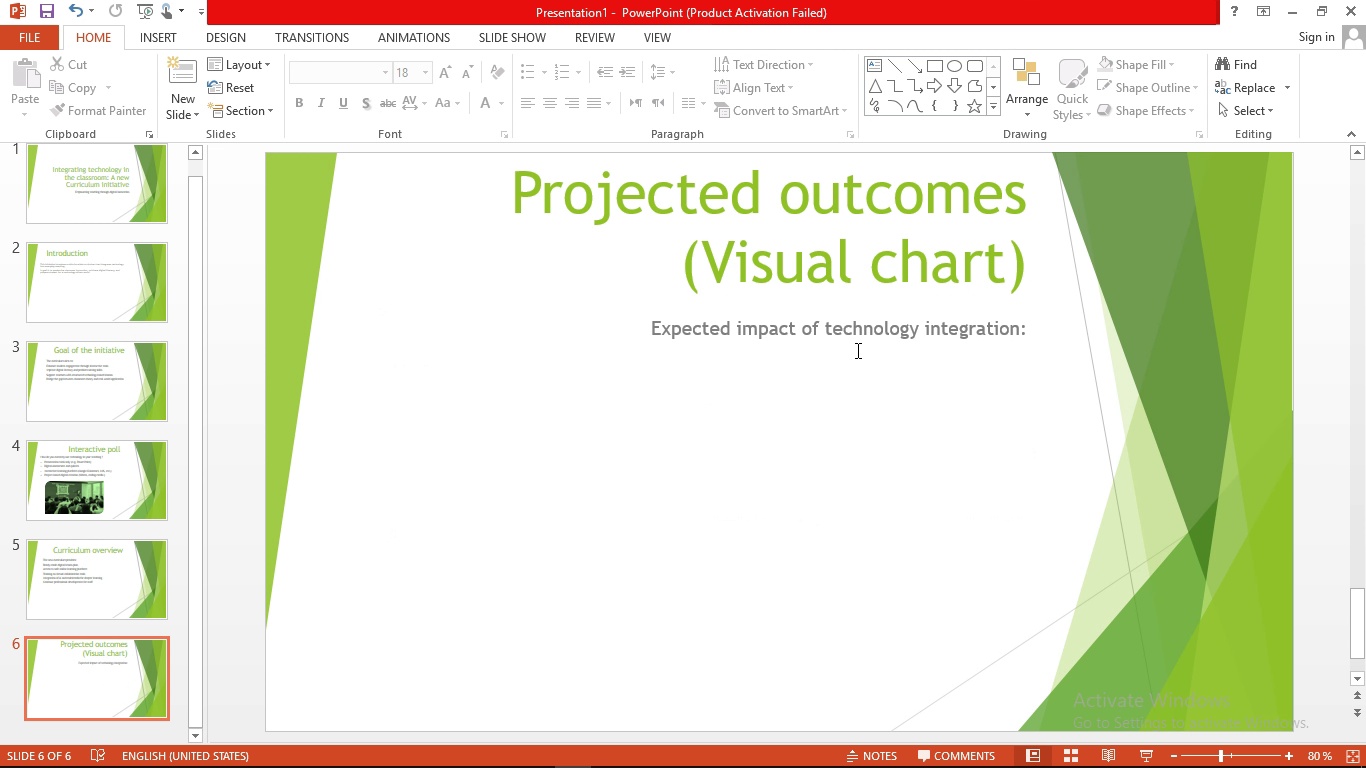 
left_click([161, 30])
 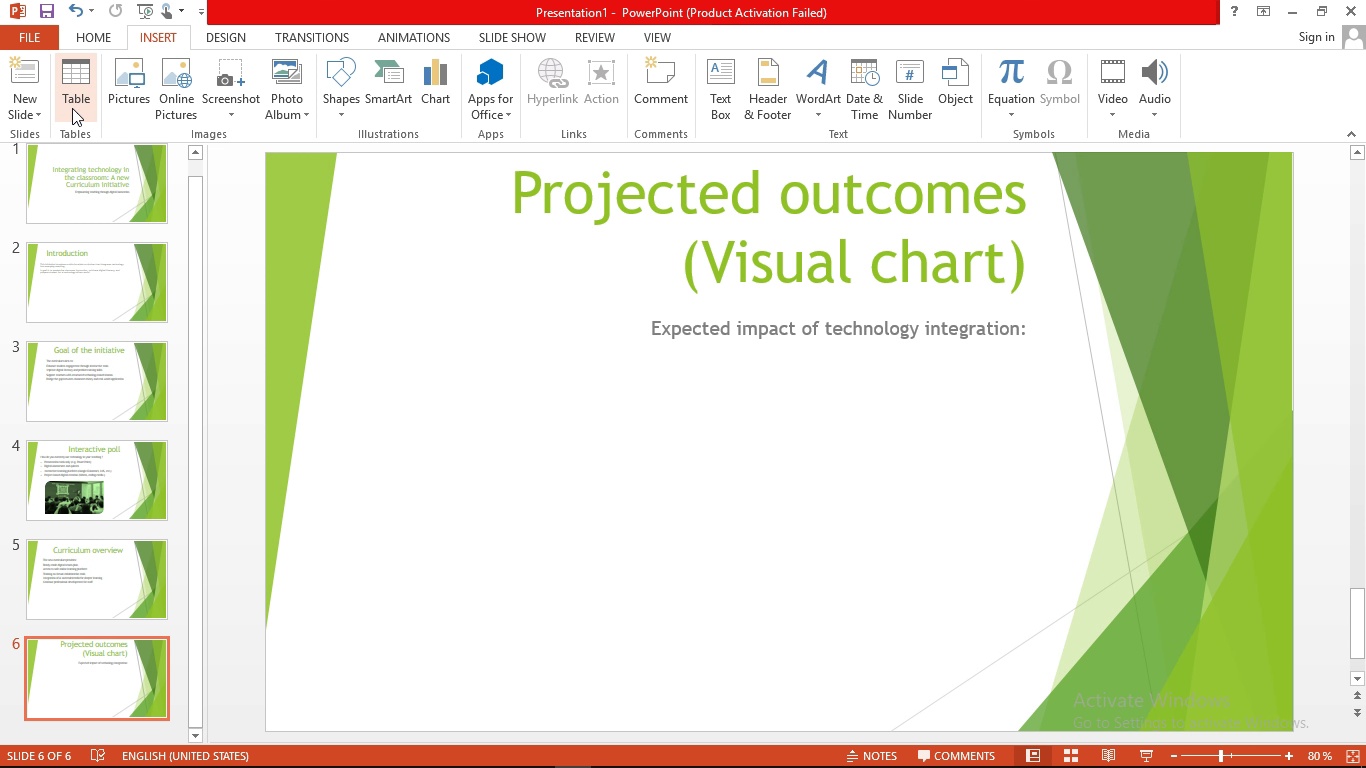 
left_click([77, 106])
 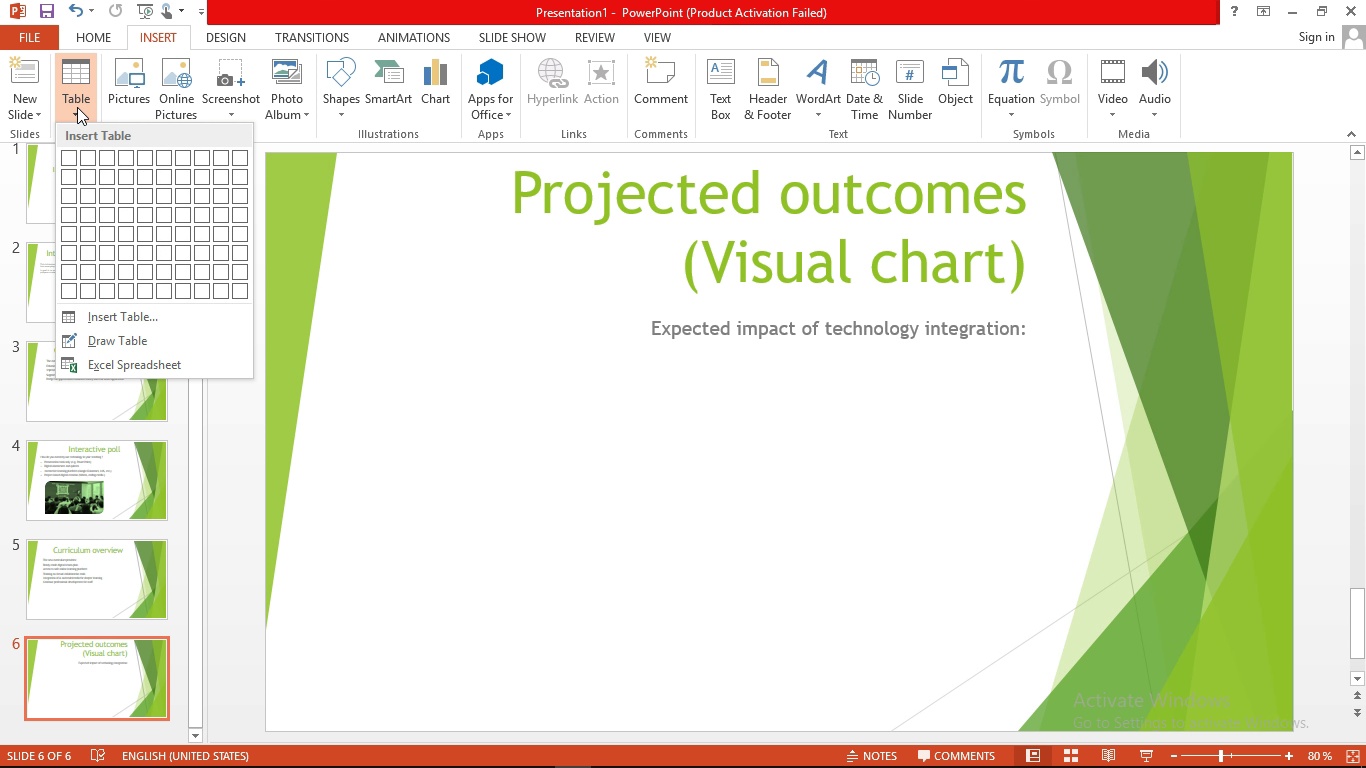 
wait(9.12)
 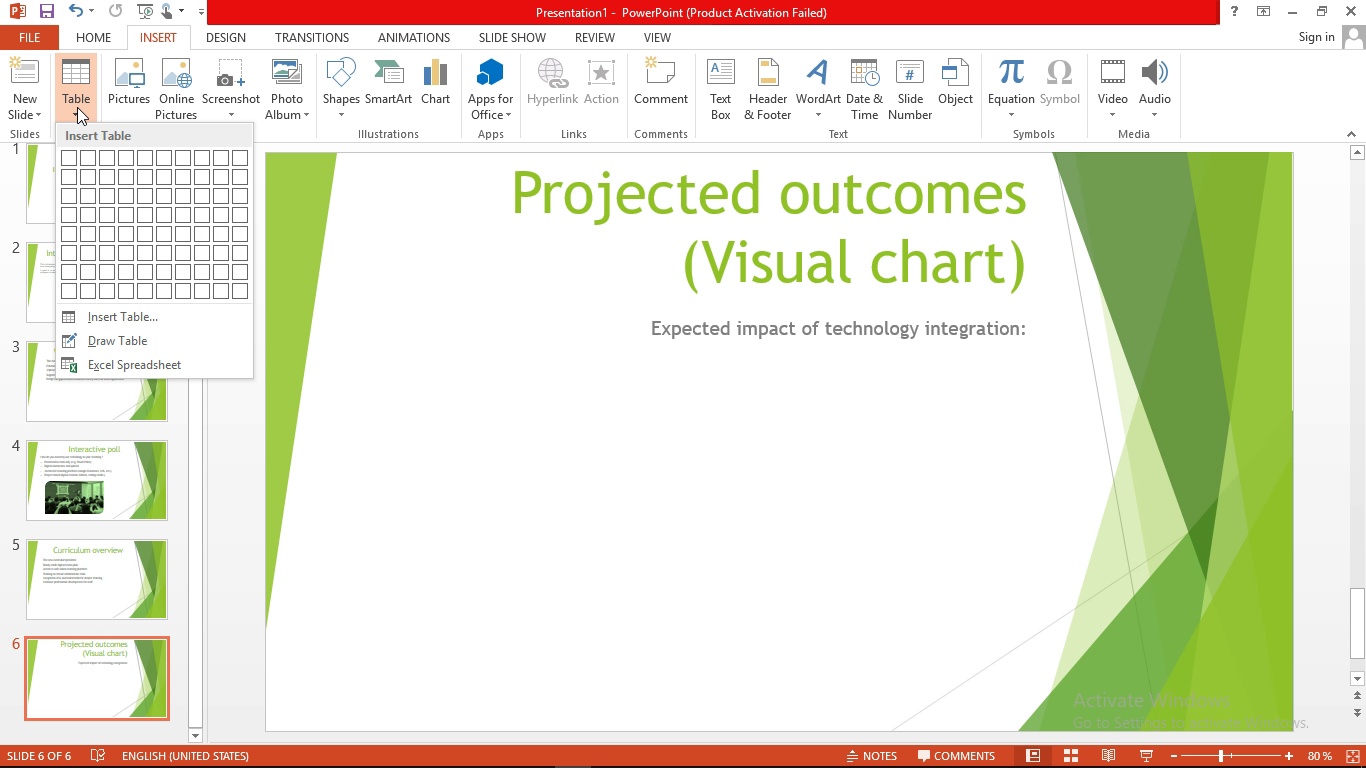 
left_click([94, 233])
 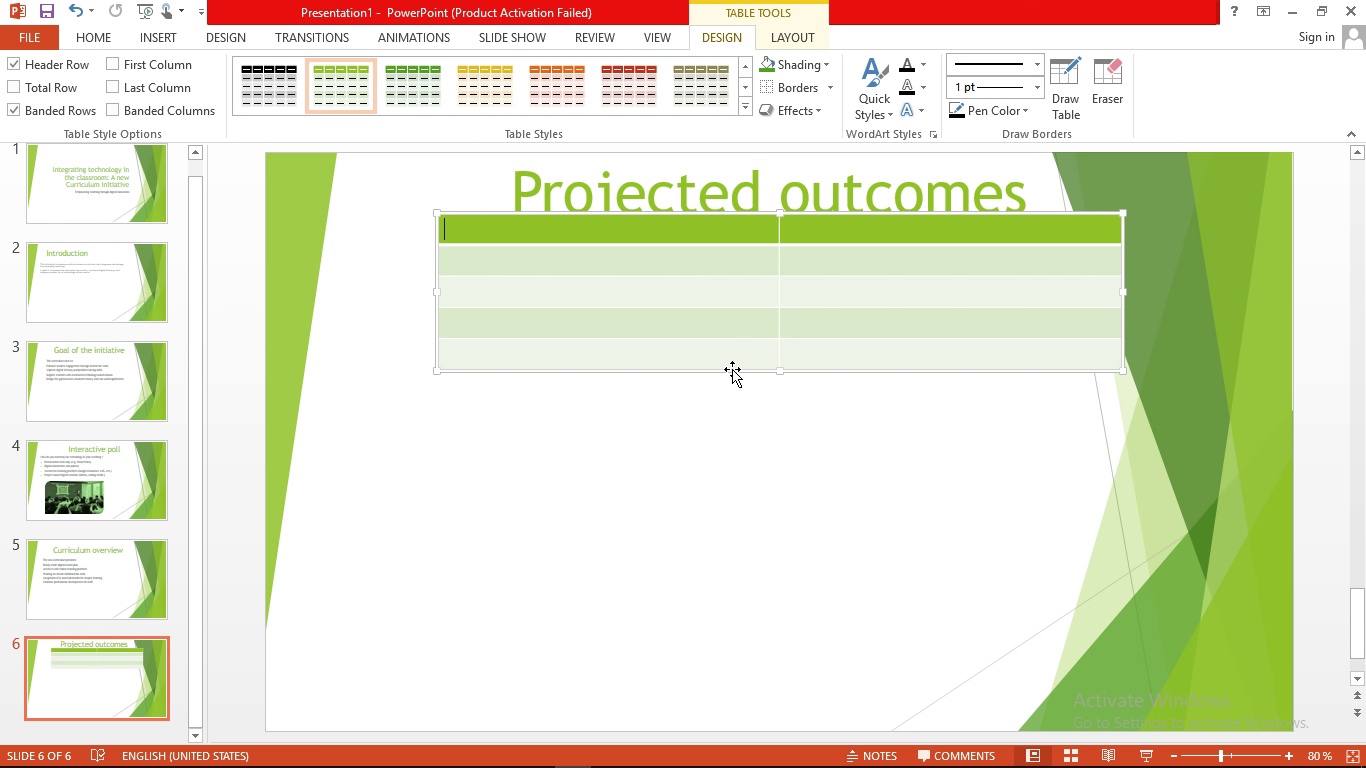 
left_click_drag(start_coordinate=[732, 369], to_coordinate=[662, 509])
 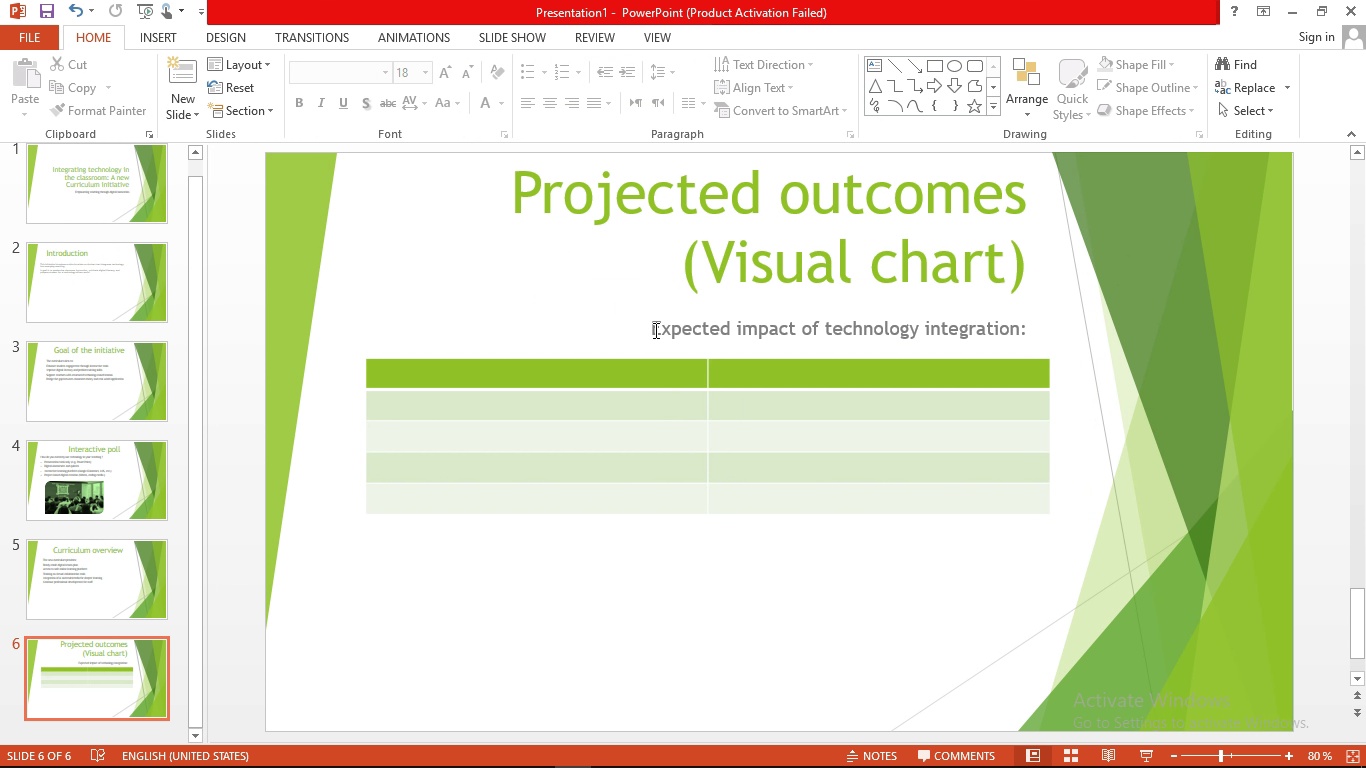 
double_click([654, 330])
 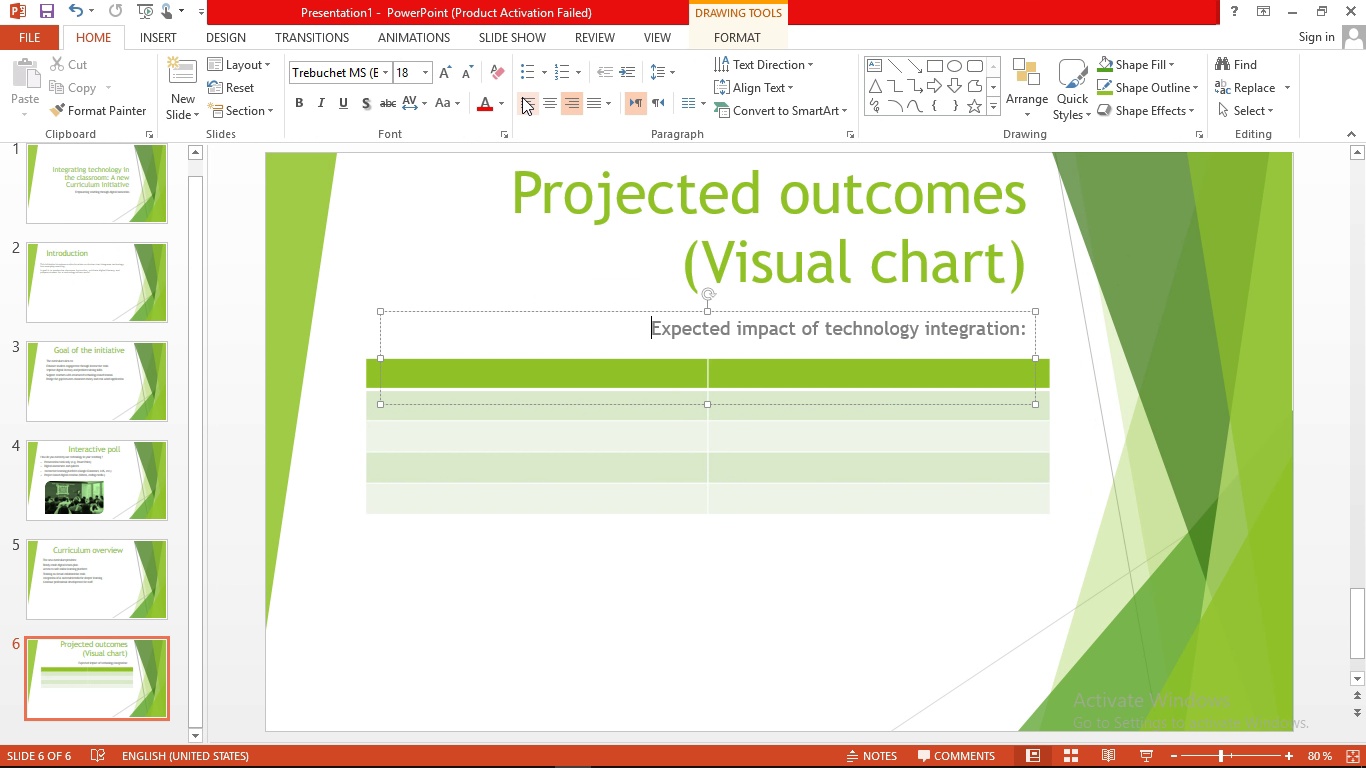 
left_click([522, 97])
 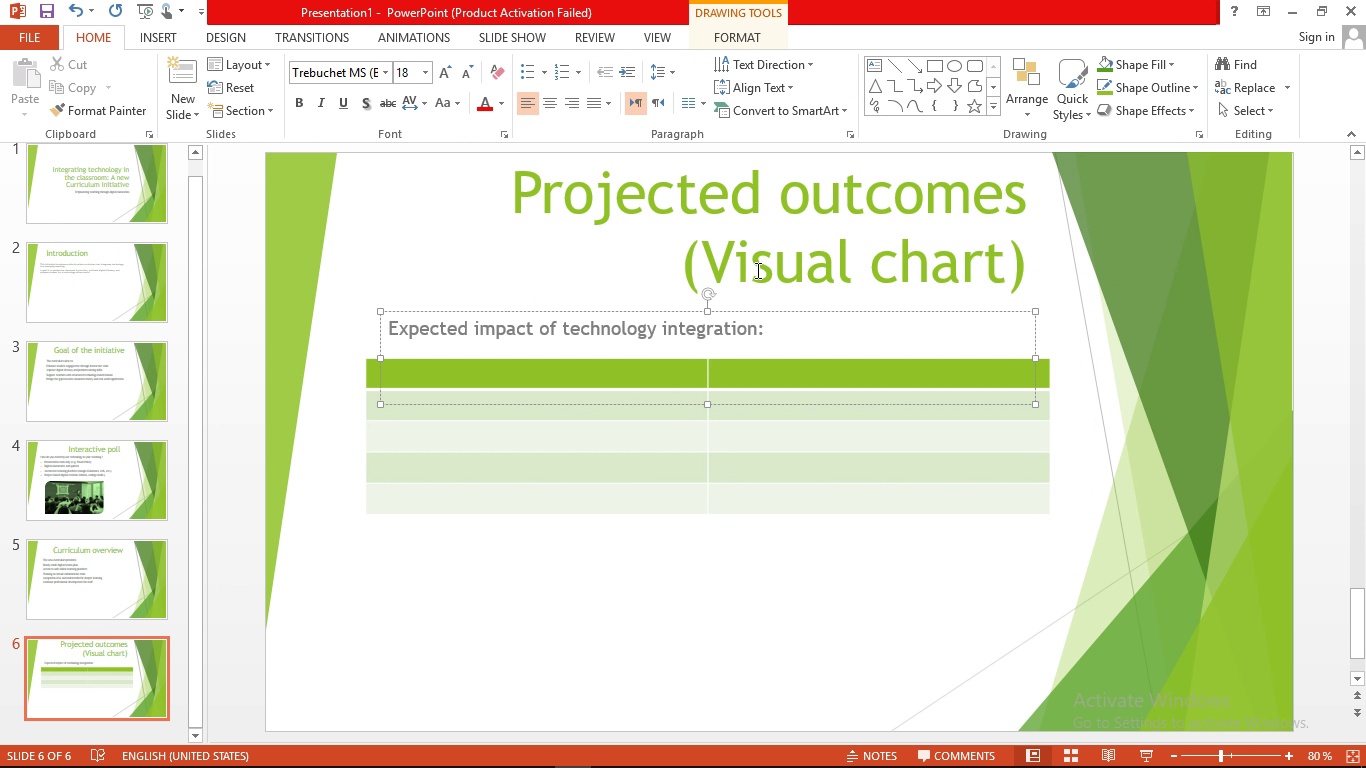 
left_click([756, 270])
 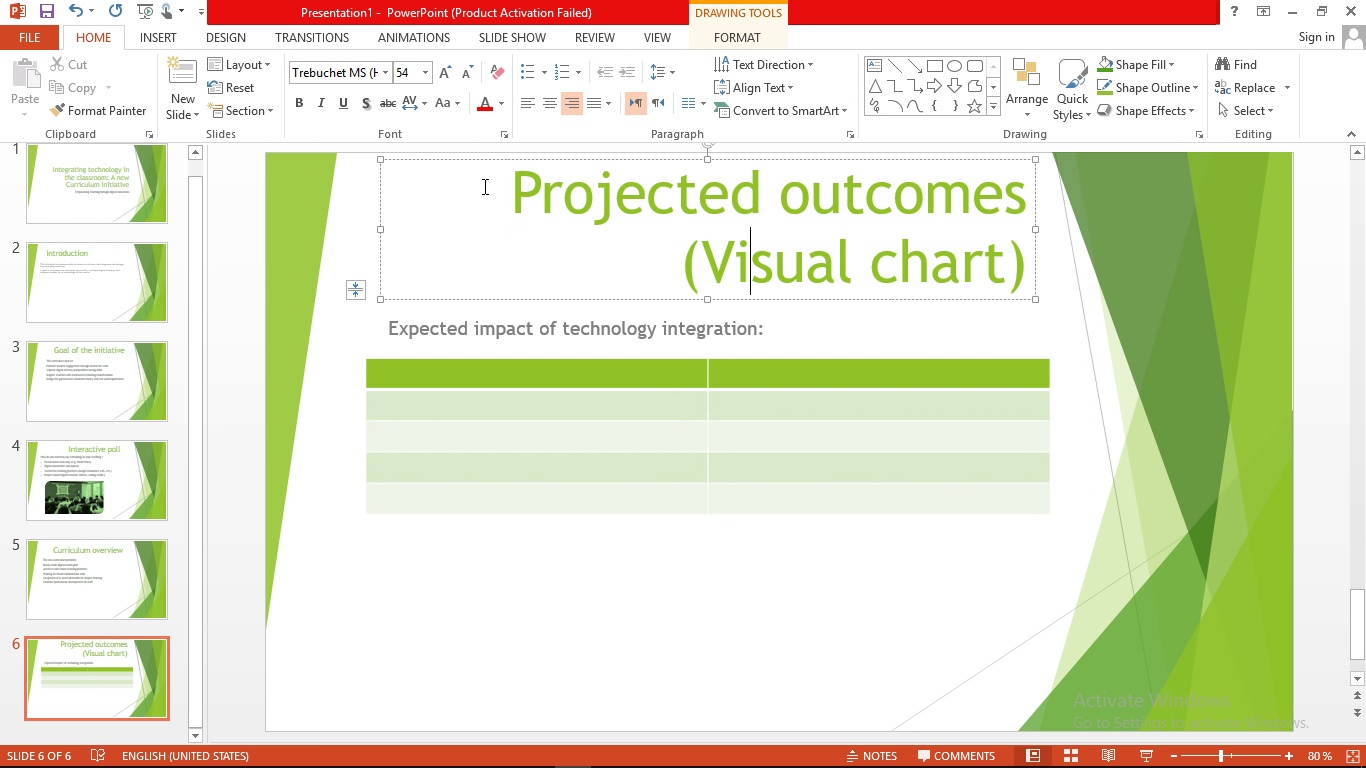 
left_click_drag(start_coordinate=[483, 186], to_coordinate=[1103, 291])
 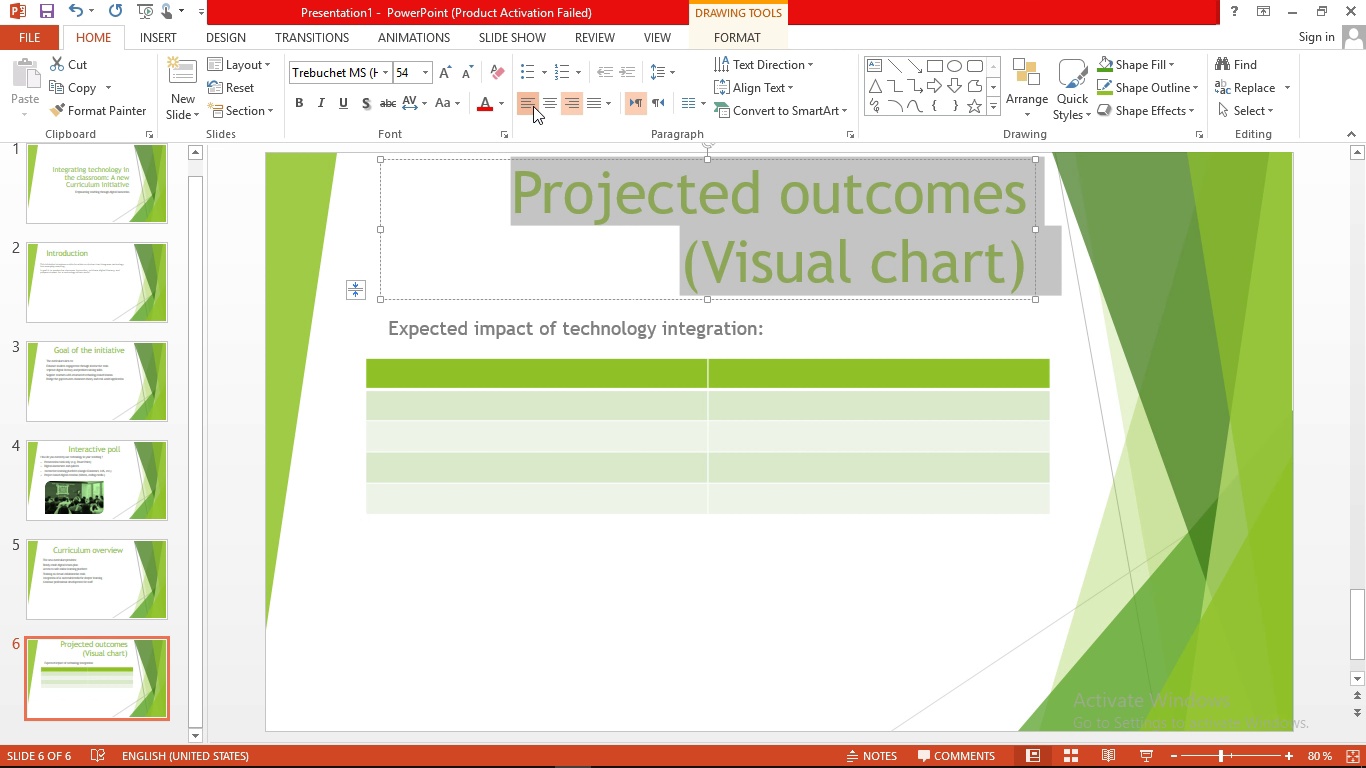 
left_click([533, 106])
 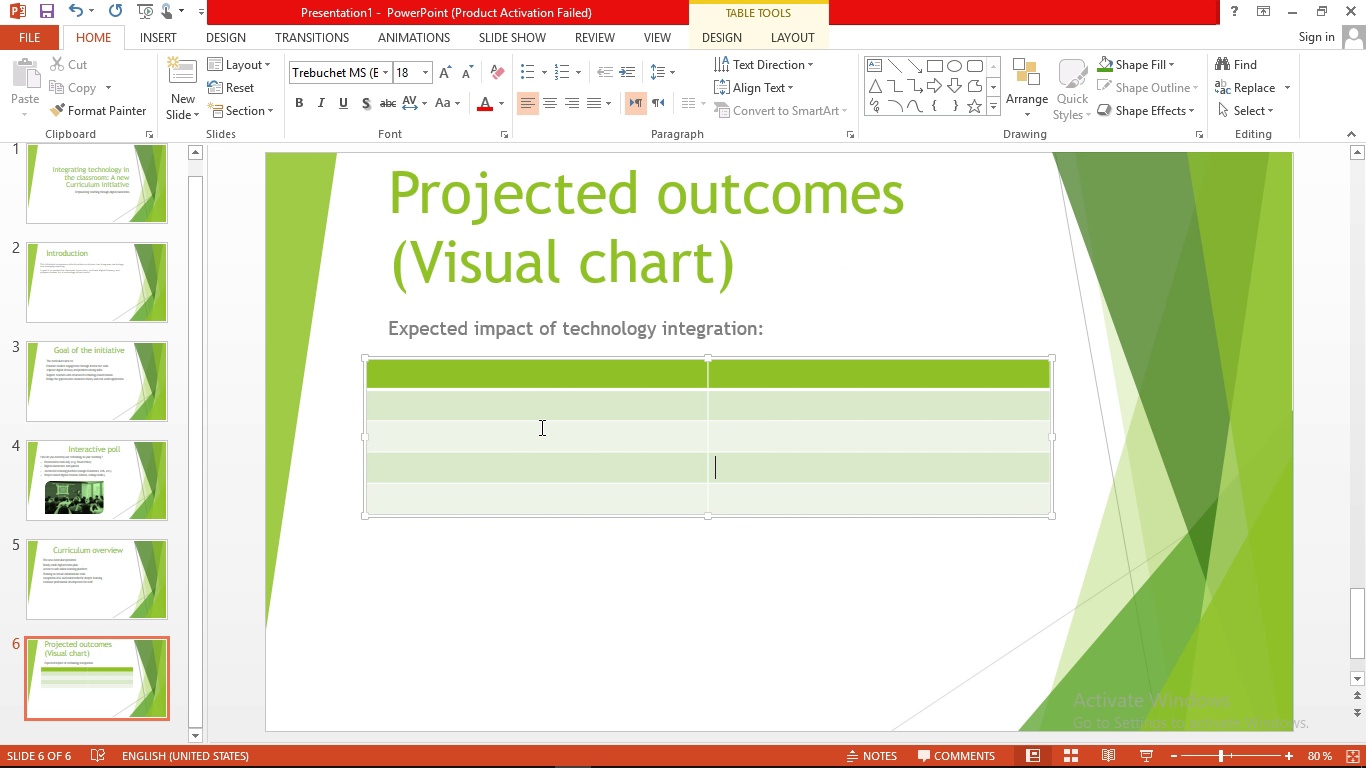 
left_click([557, 387])
 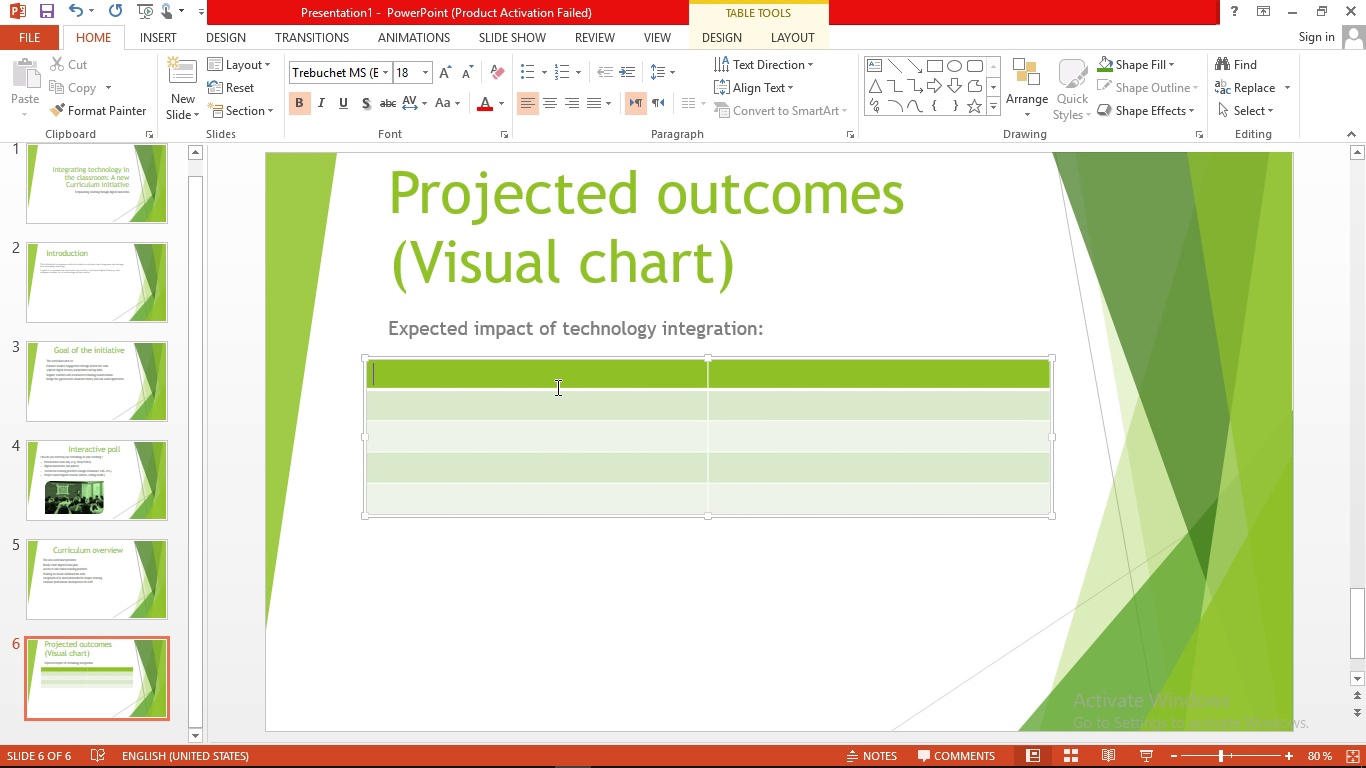 
wait(5.44)
 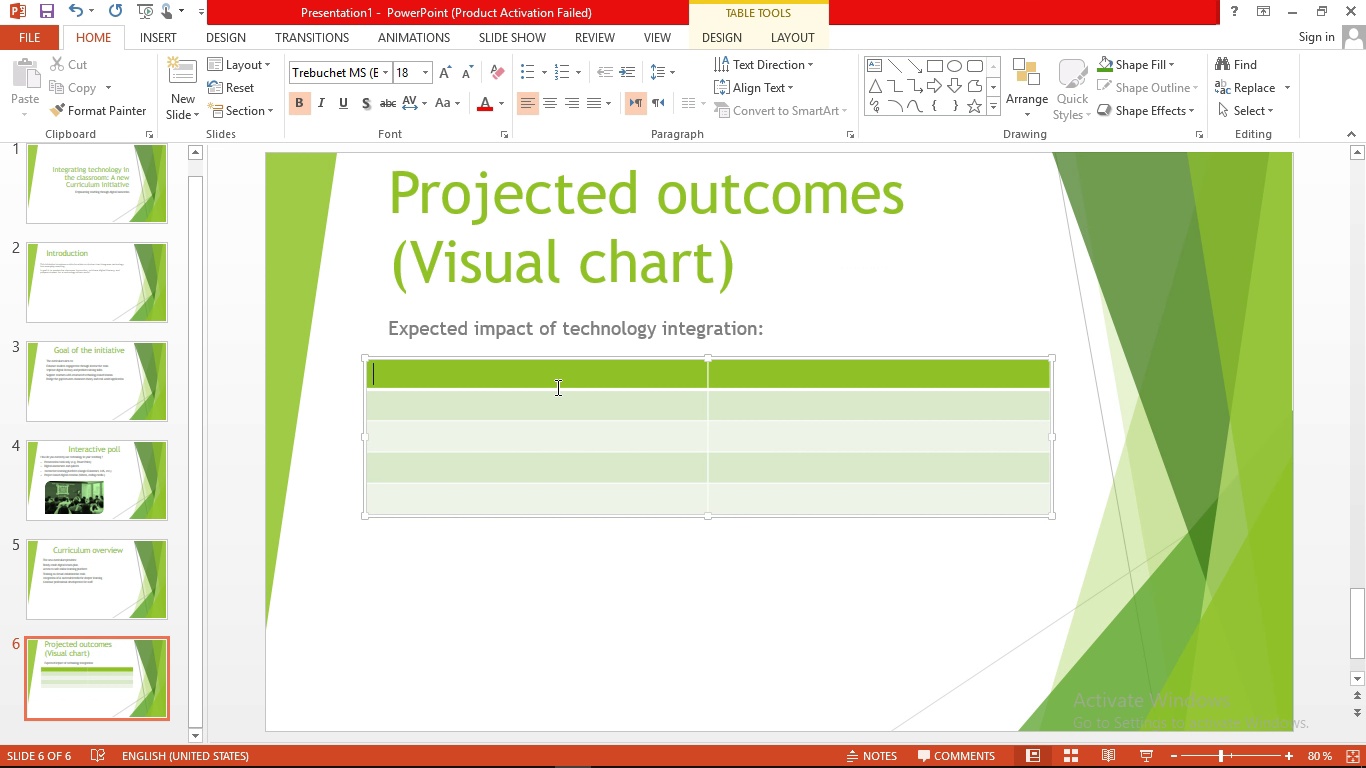 
type(Area )
 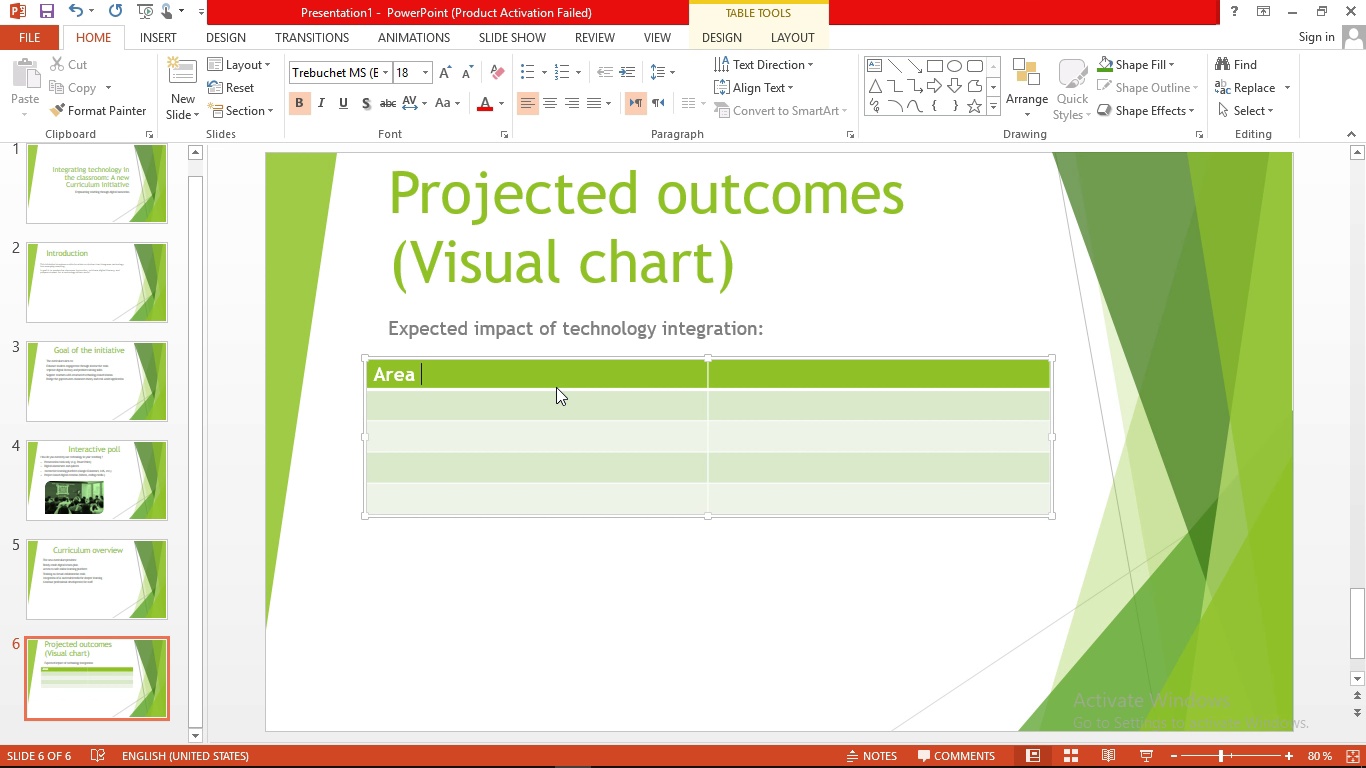 
key(ArrowRight)
 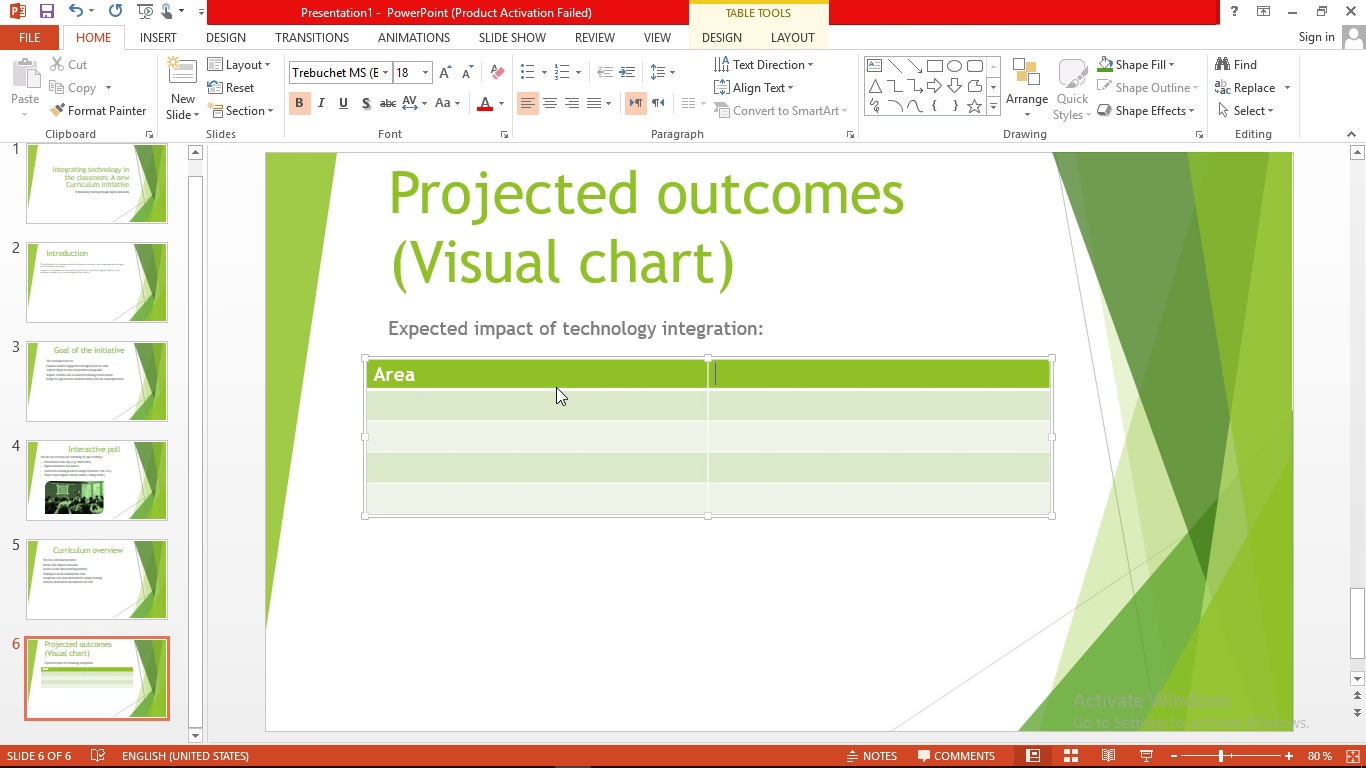 
hold_key(key=ShiftLeft, duration=1.52)
 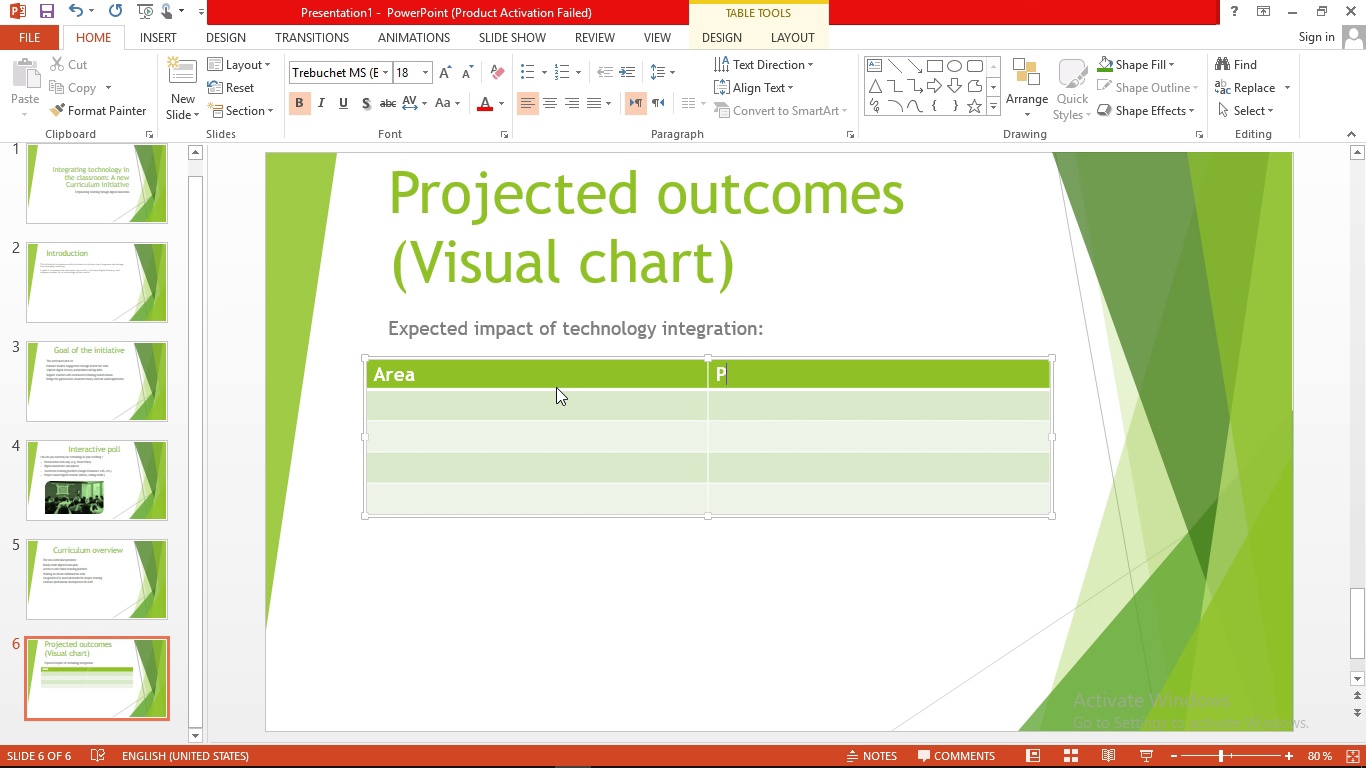 
type(Projected  Growth )
 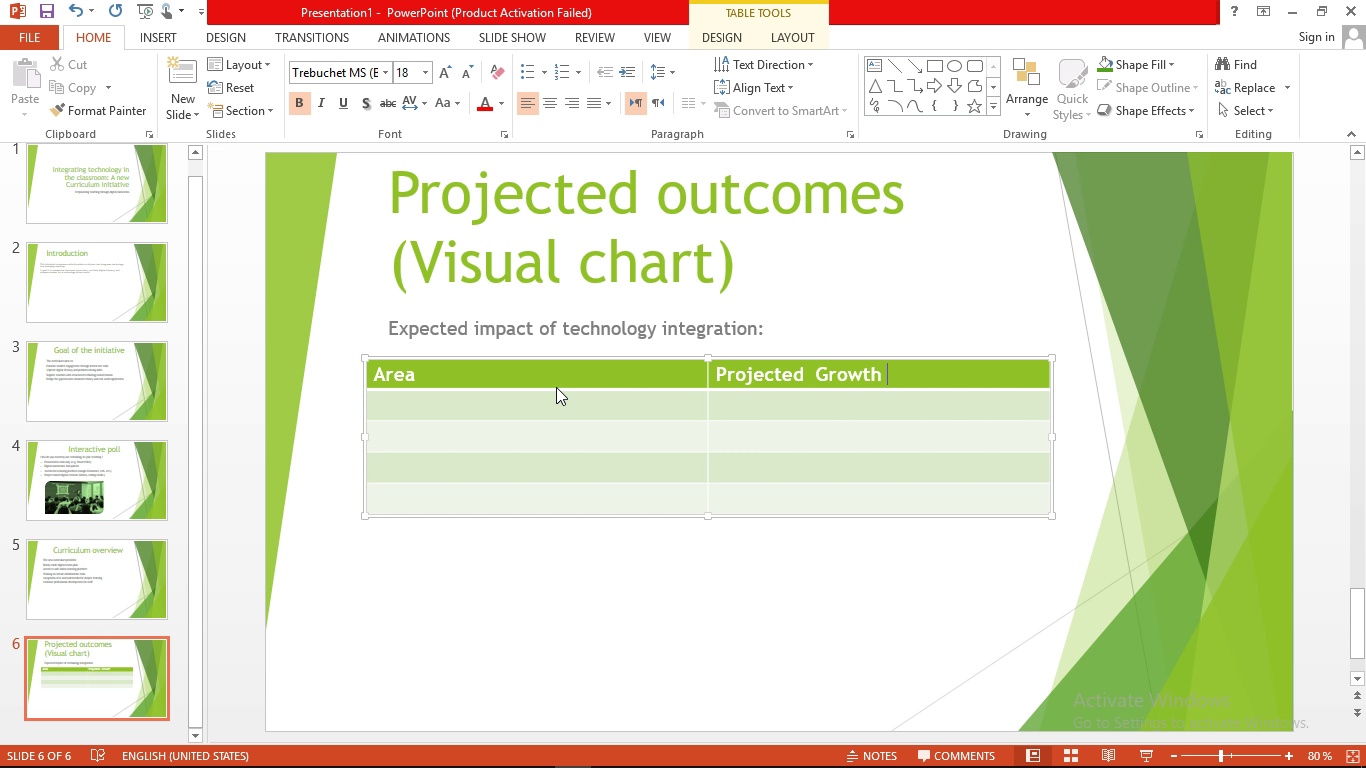 
left_click([513, 403])
 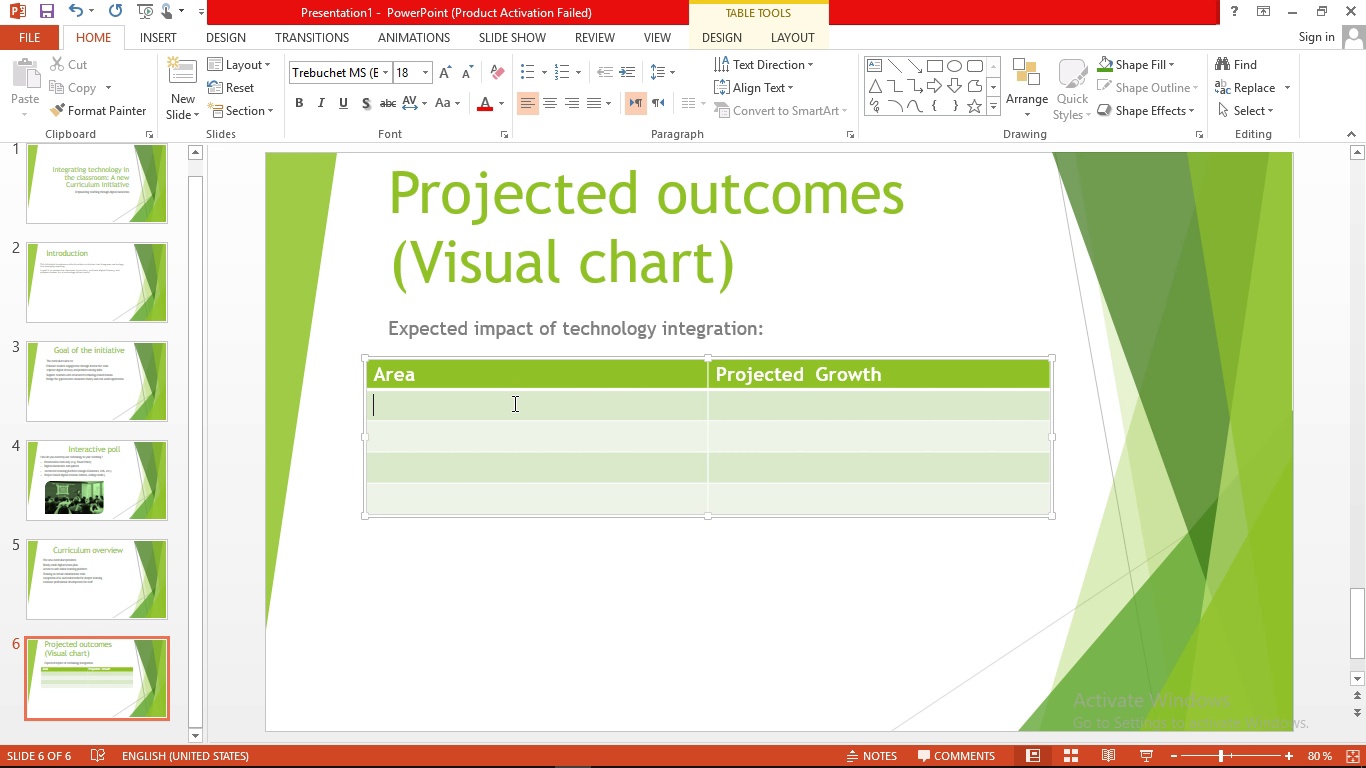 
type(Student Engagement )
 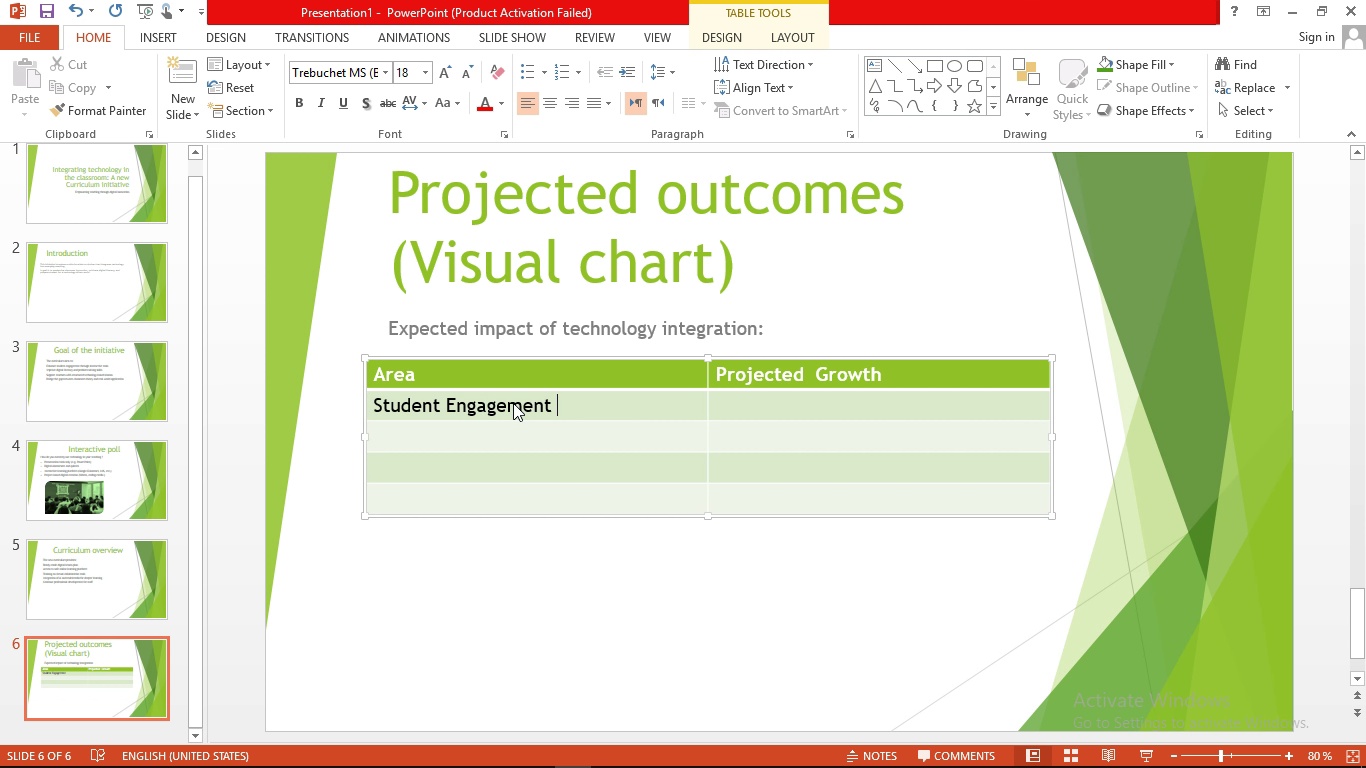 
left_click([763, 407])
 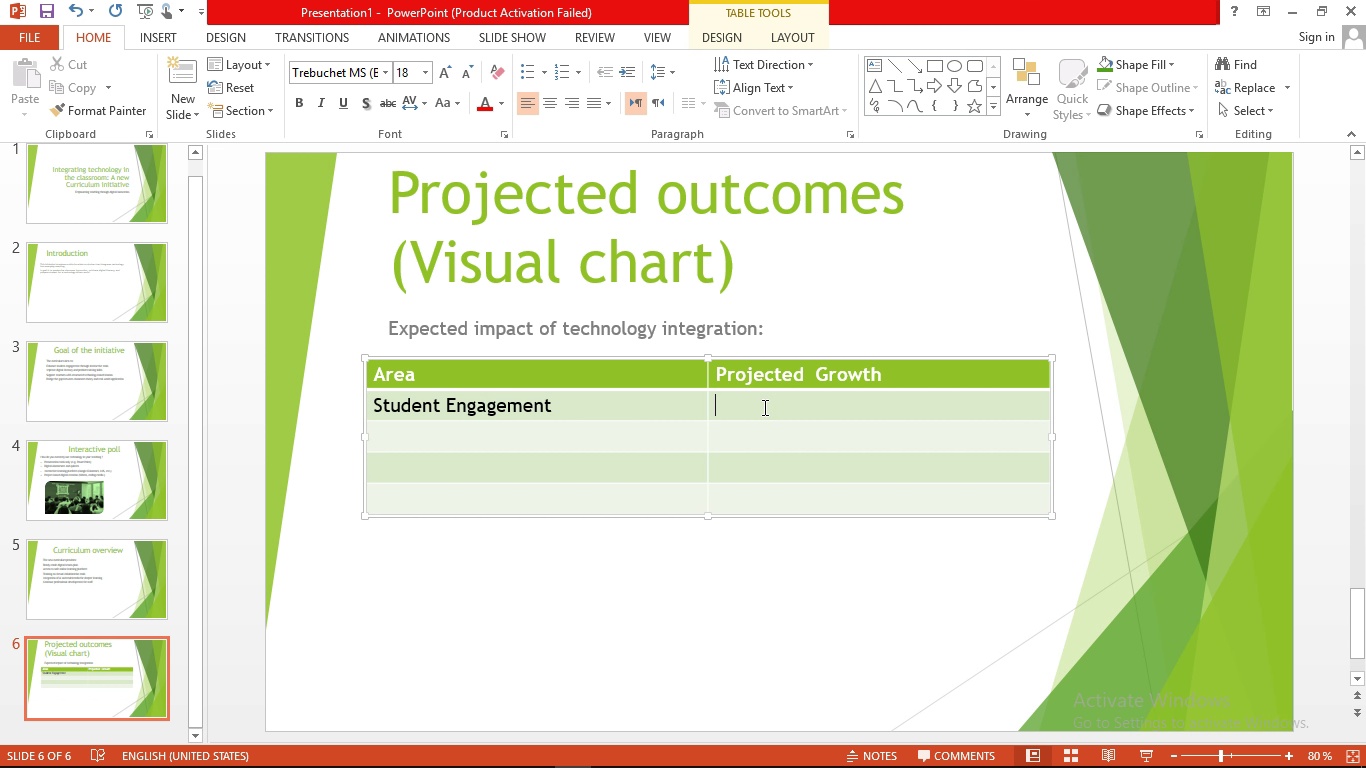 
type(High Increase )
 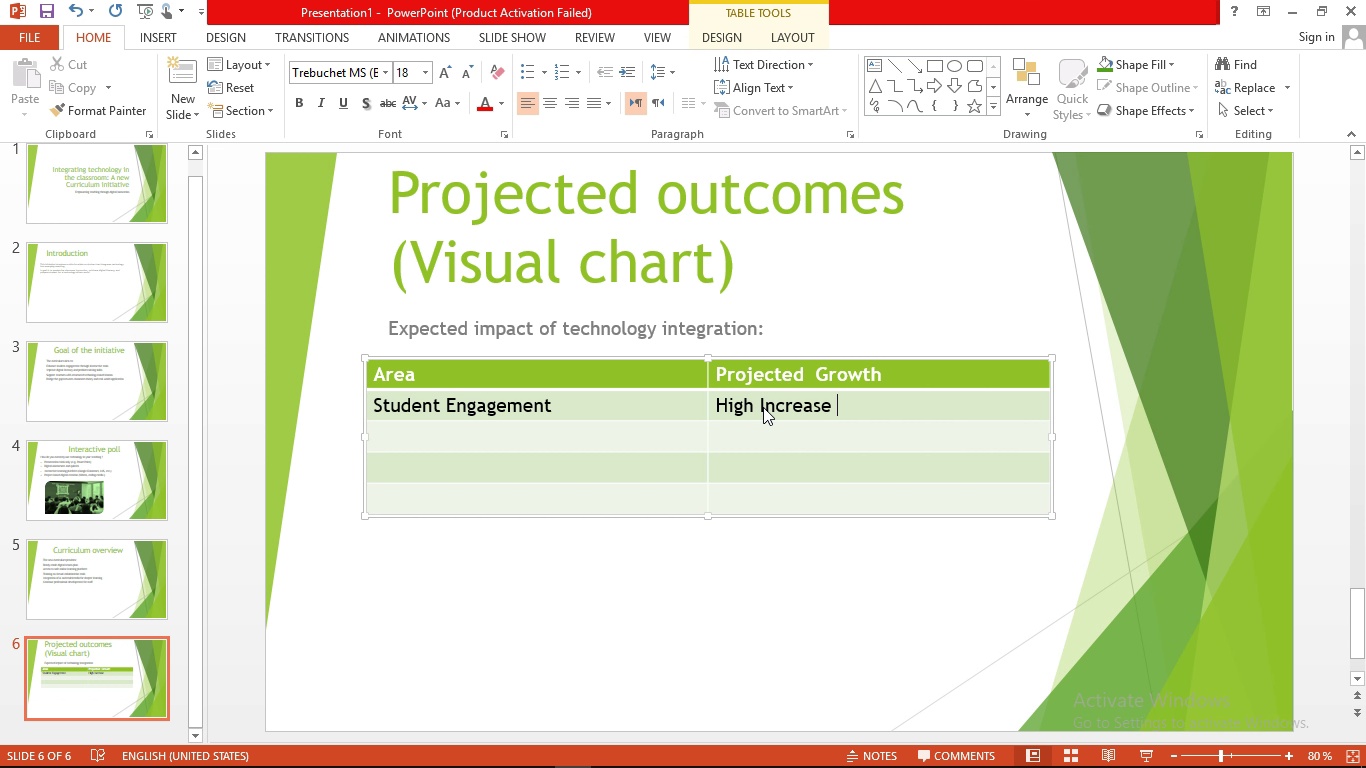 
left_click([601, 432])
 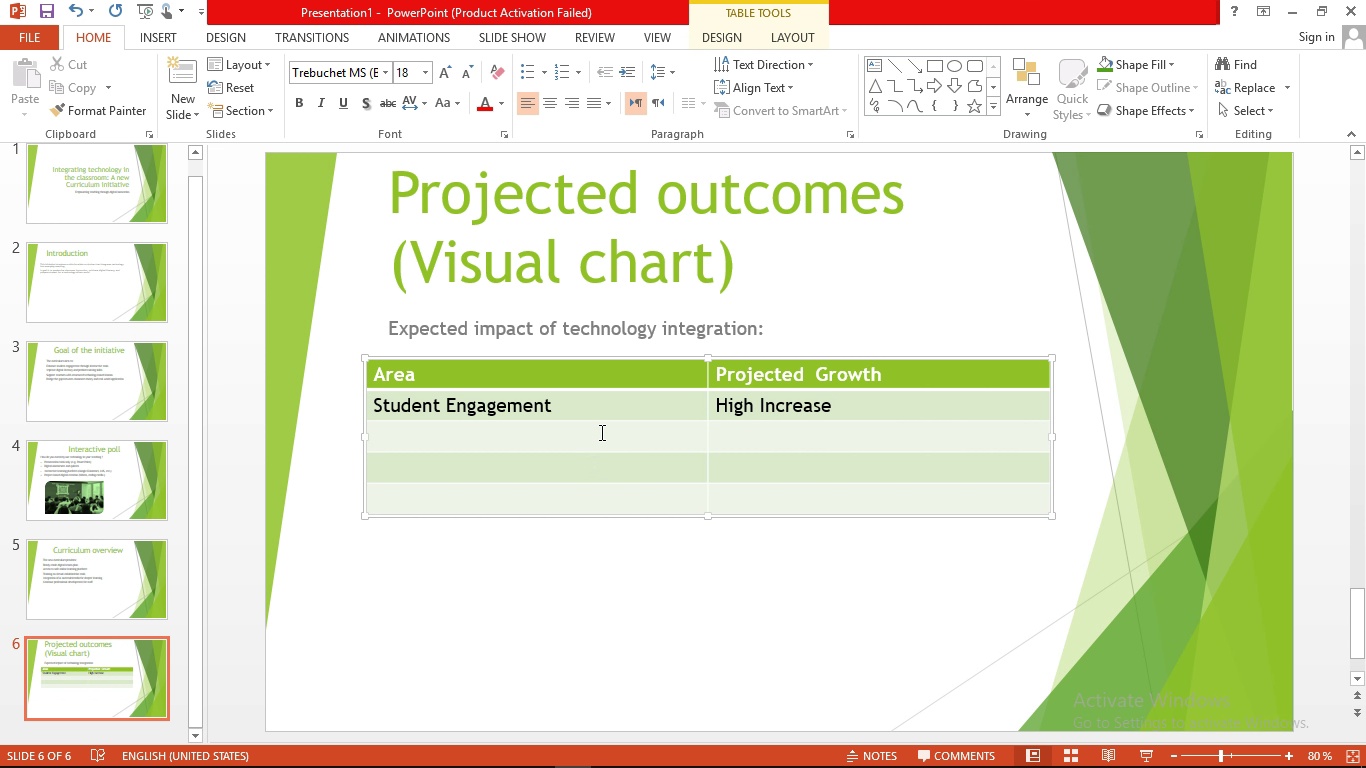 
type(Digital skills )
 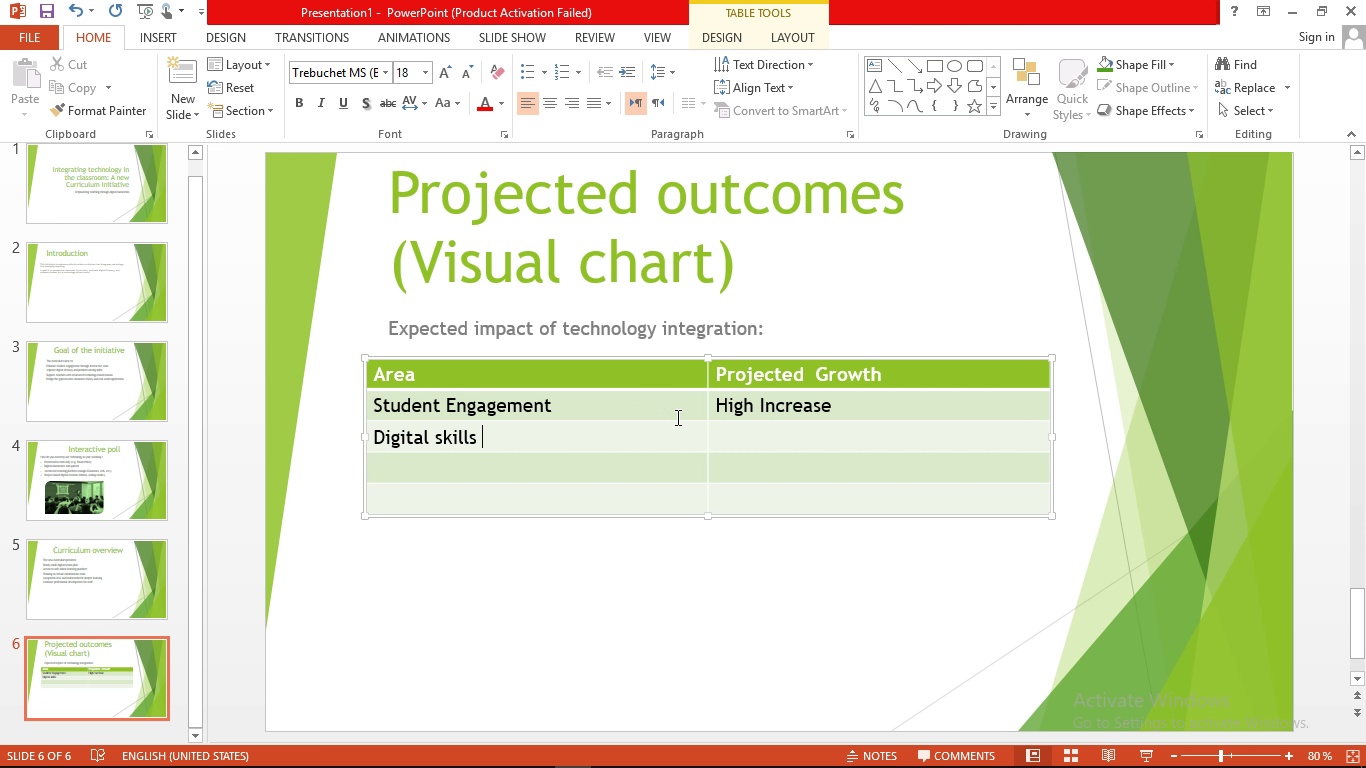 
left_click([720, 432])
 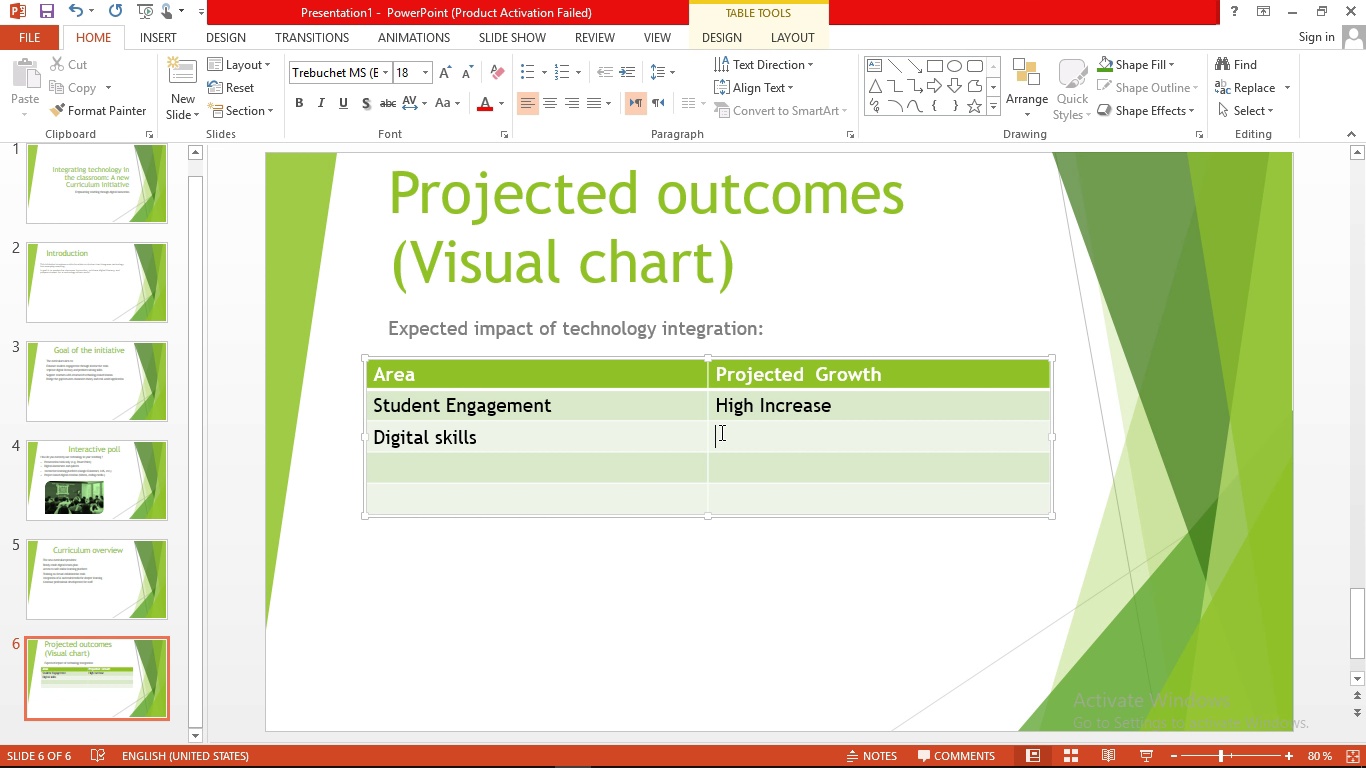 
hold_key(key=CapsLock, duration=0.5)
 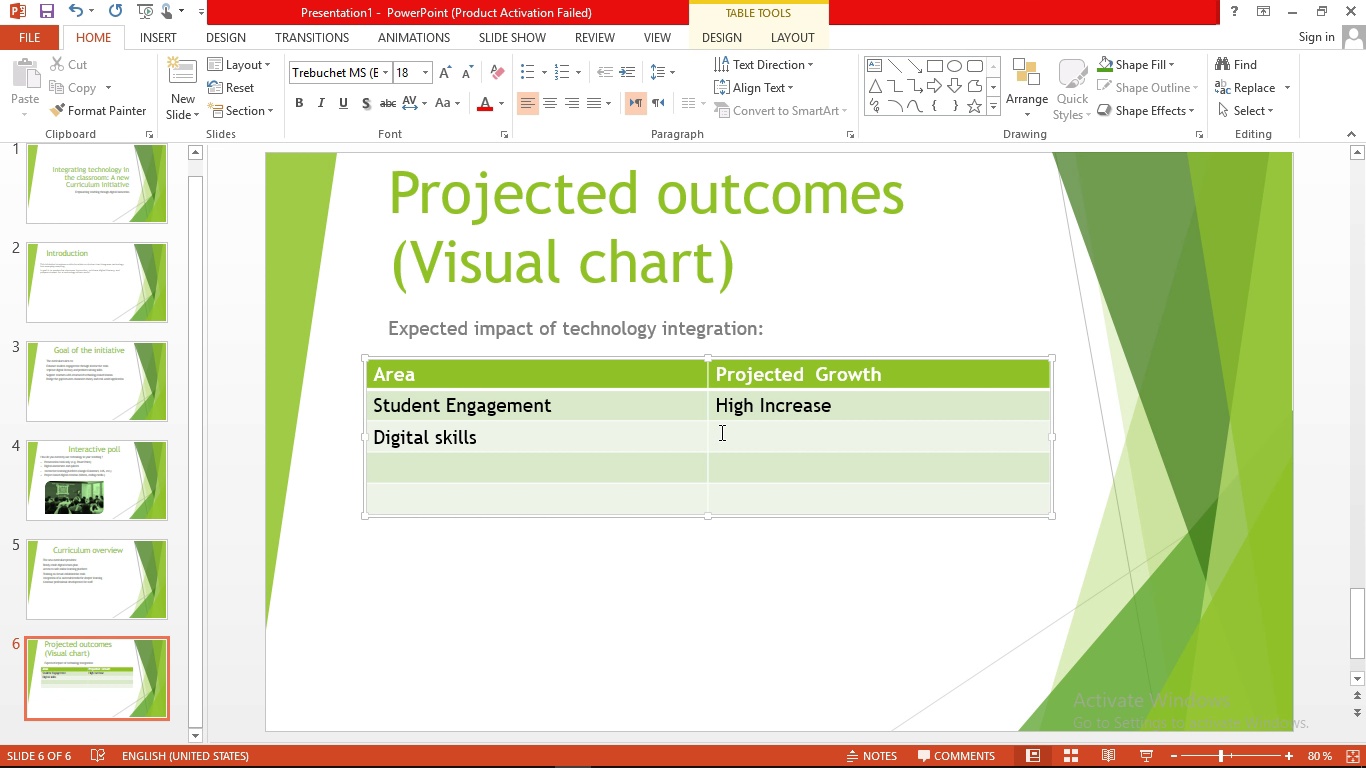 
type(Rapid Improvement )
 